 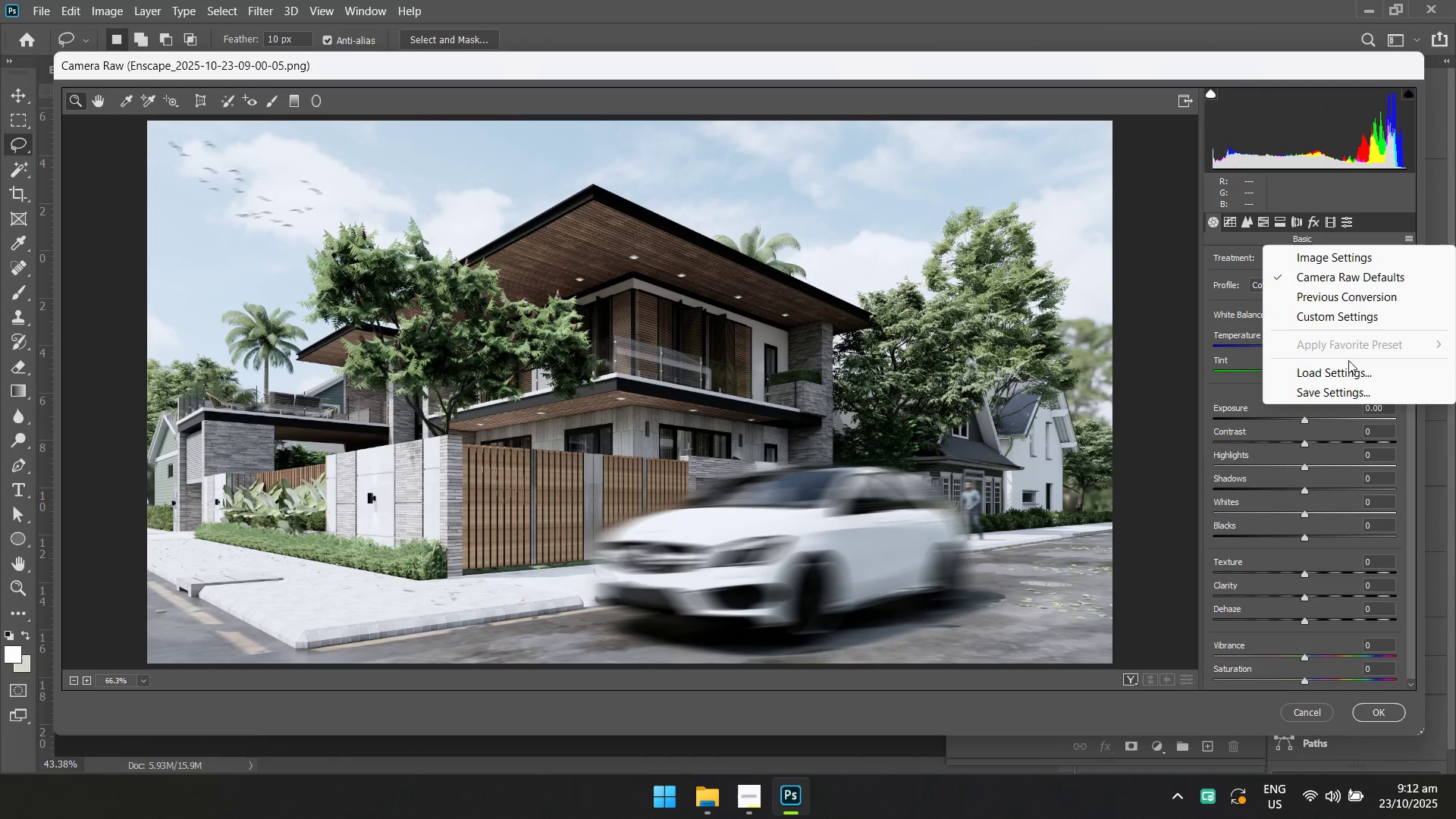 
left_click([1340, 372])
 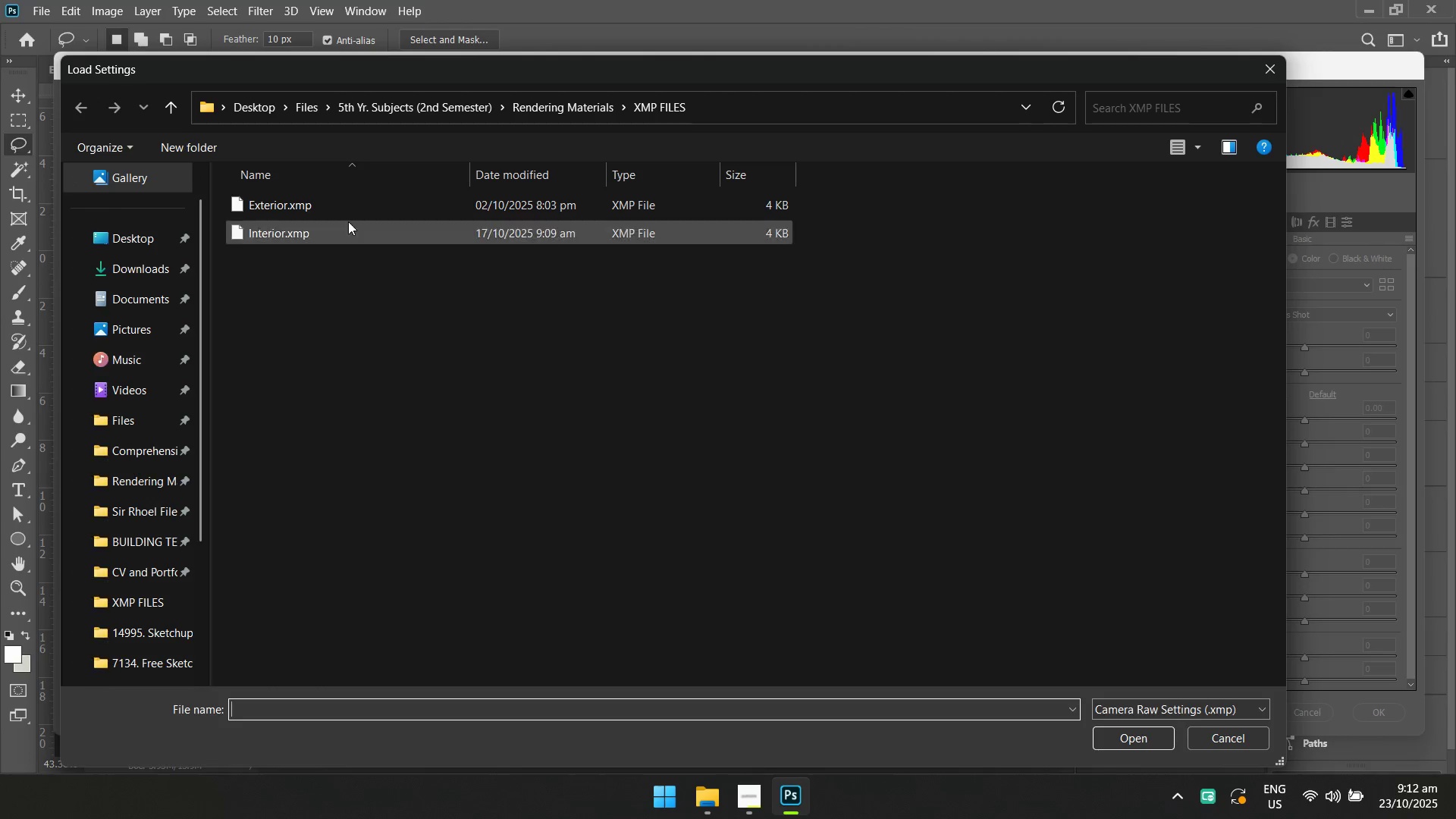 
left_click([337, 206])
 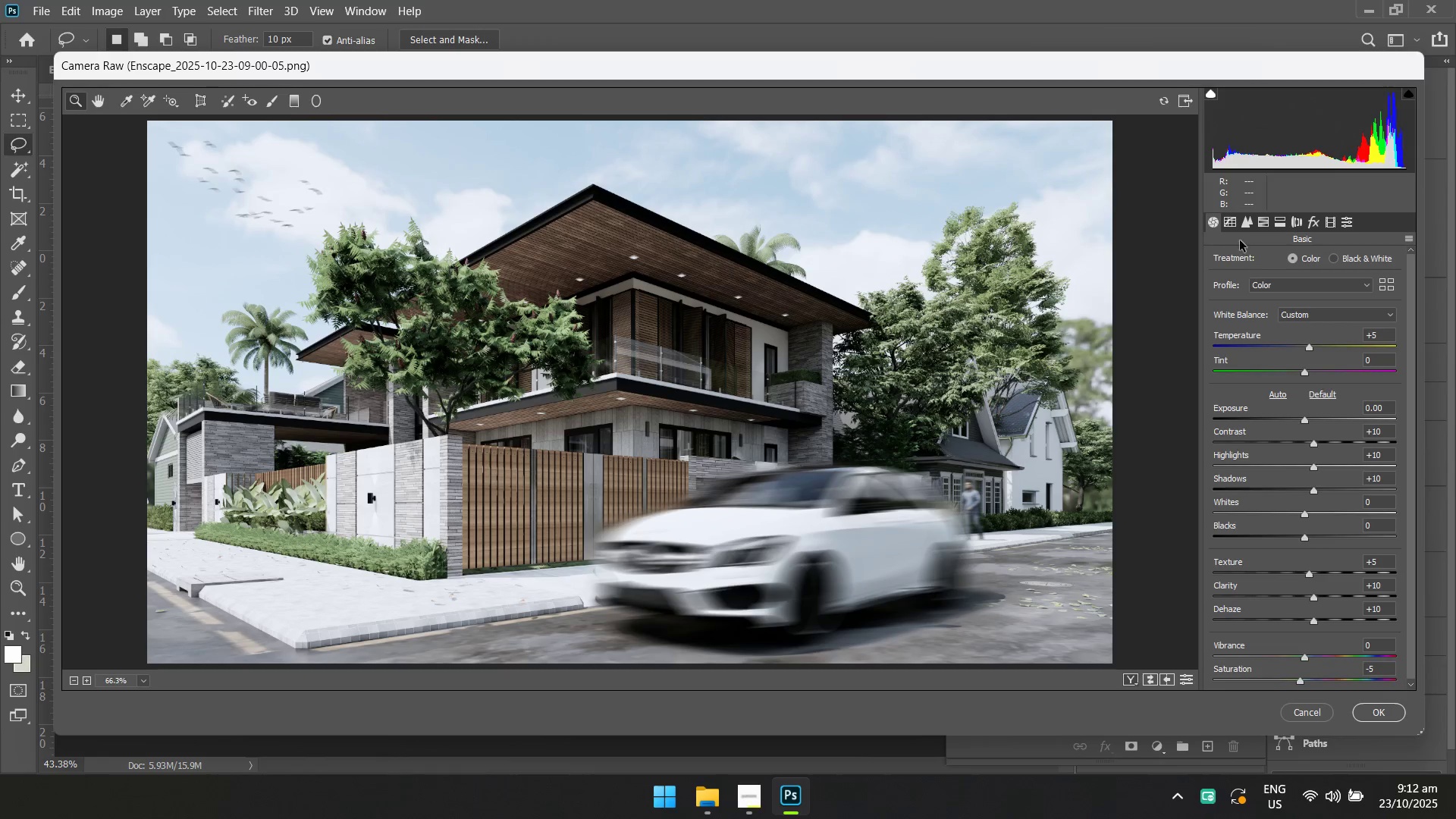 
left_click([1238, 222])
 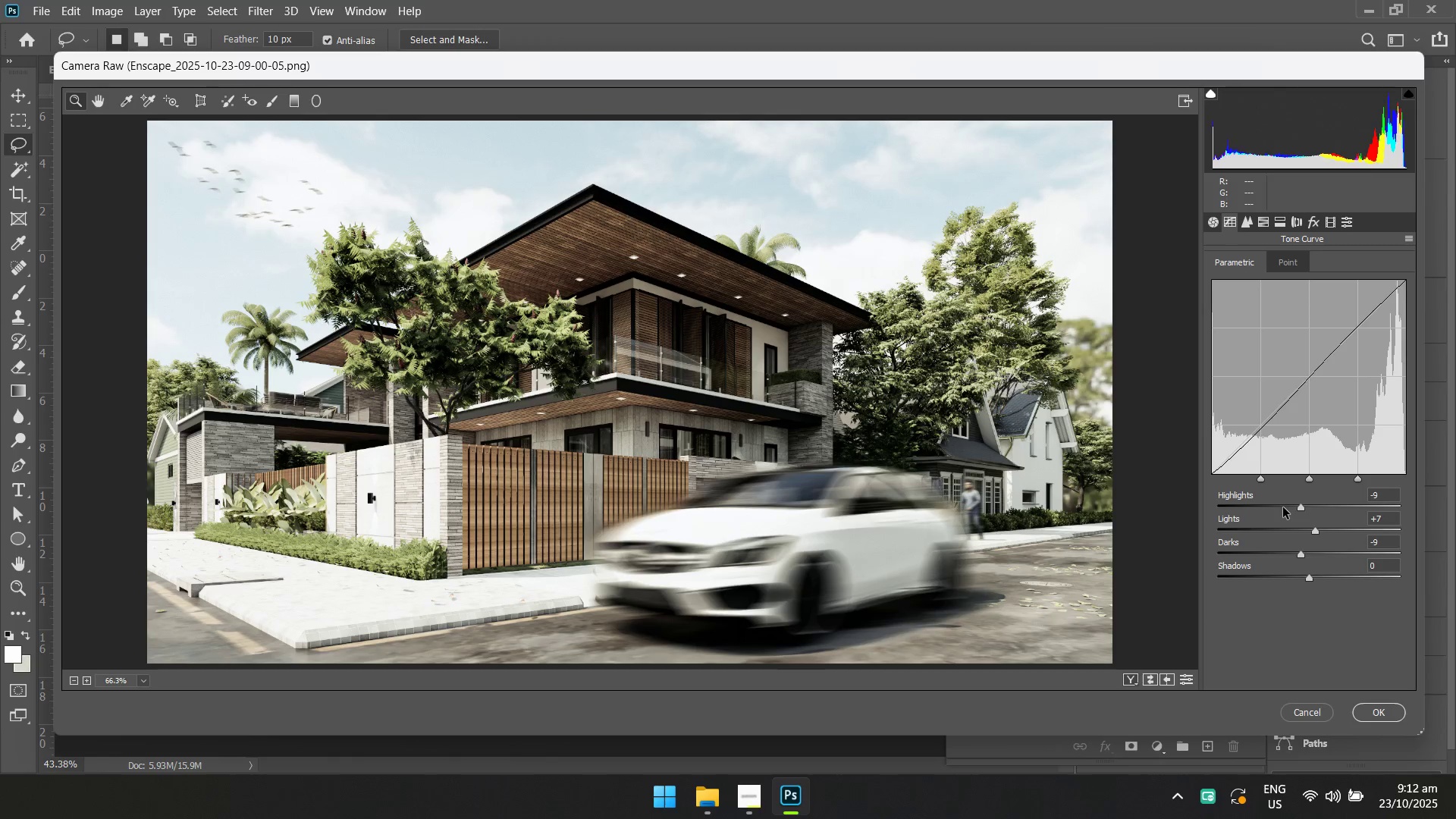 
double_click([1289, 507])
 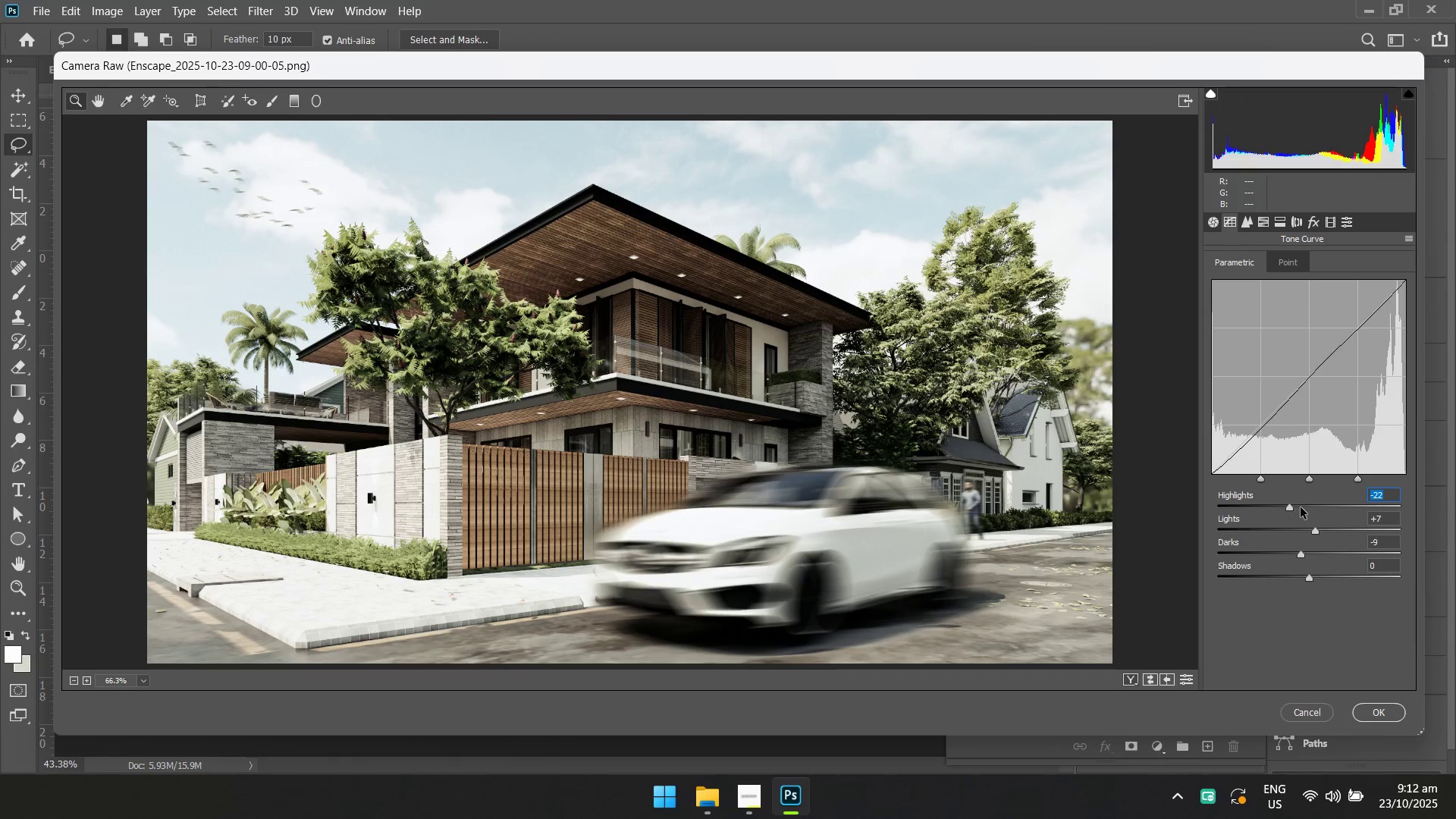 
left_click([1301, 507])
 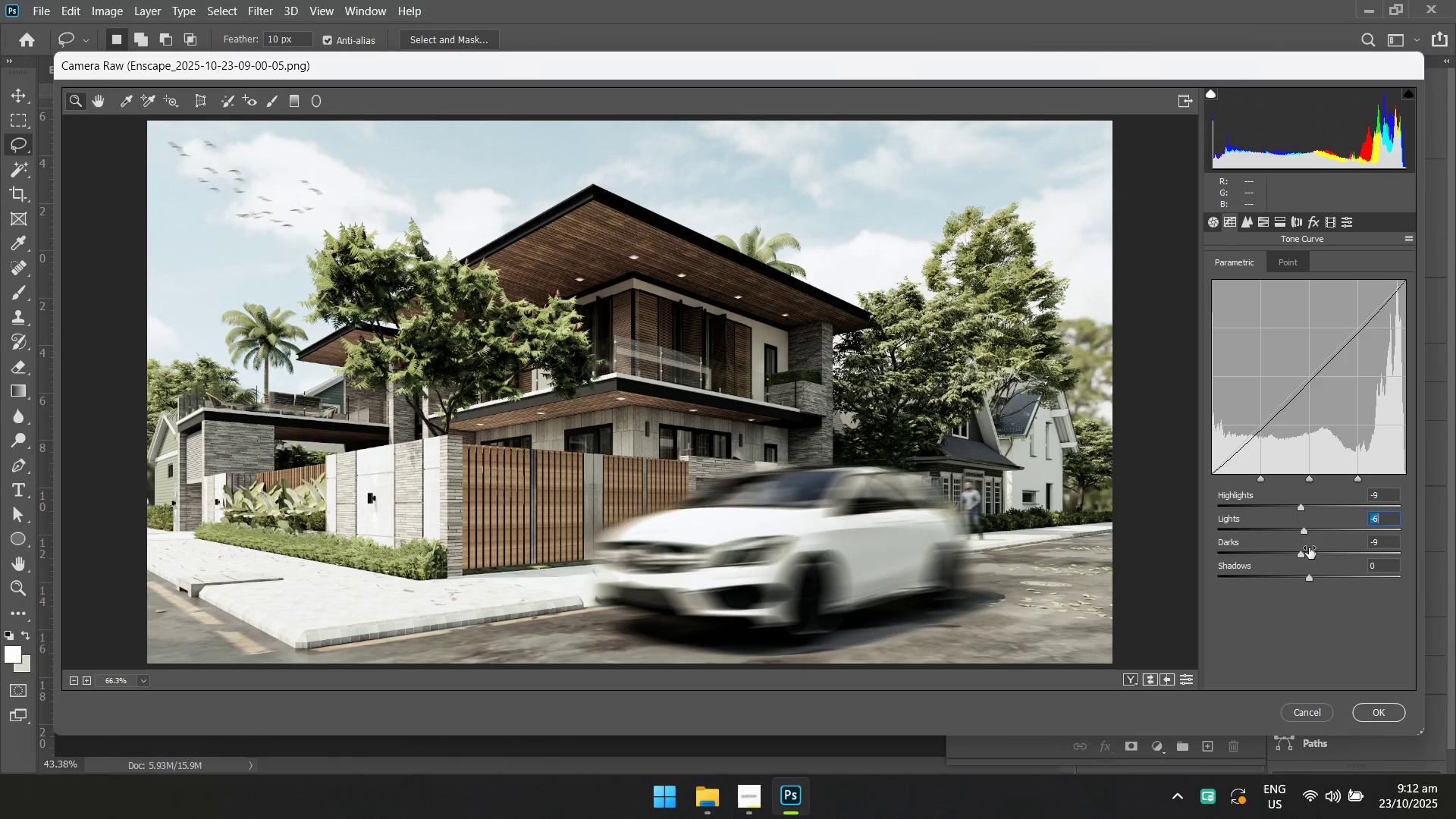 
left_click([1320, 555])
 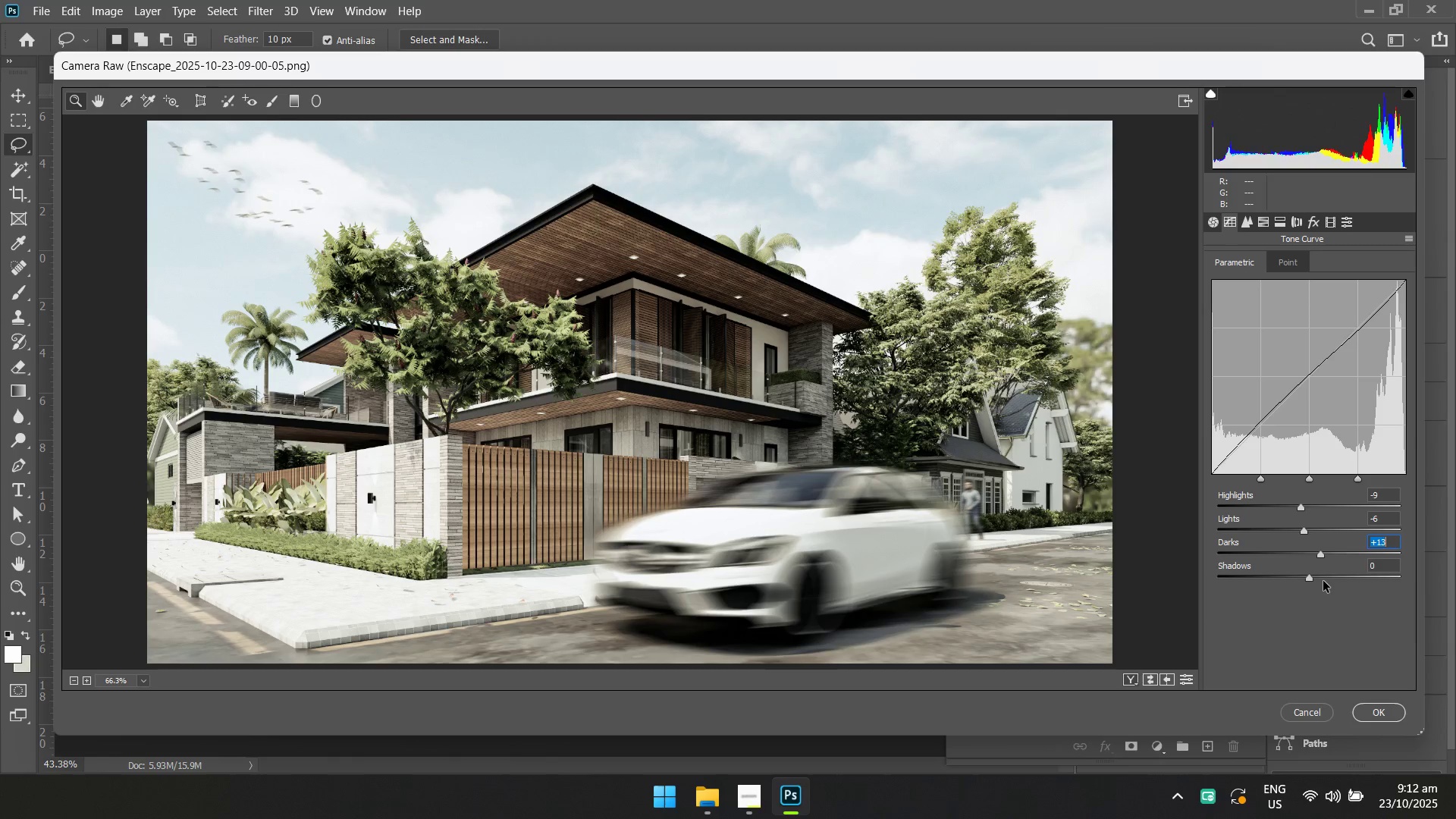 
left_click([1323, 581])
 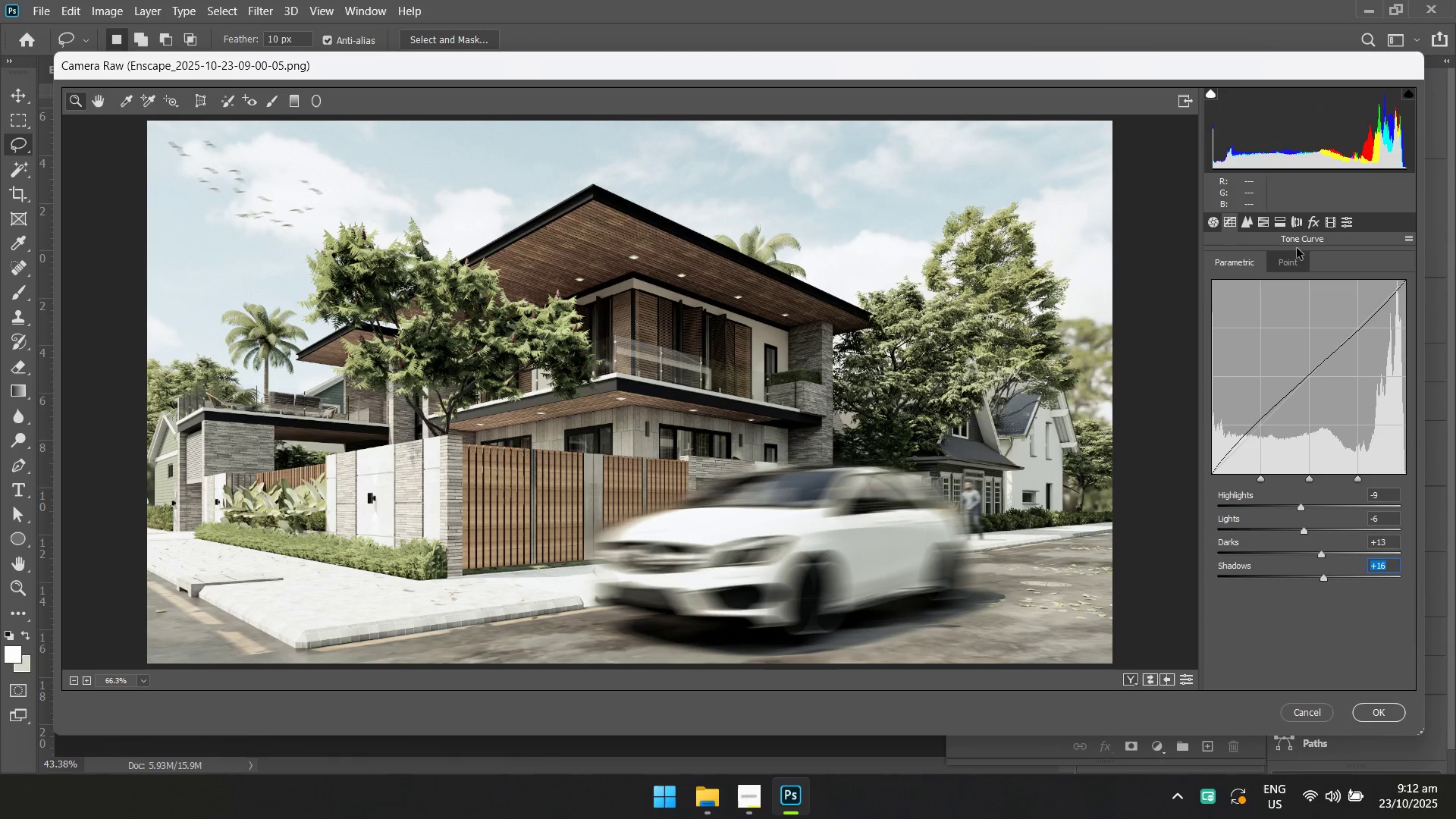 
left_click([1294, 262])
 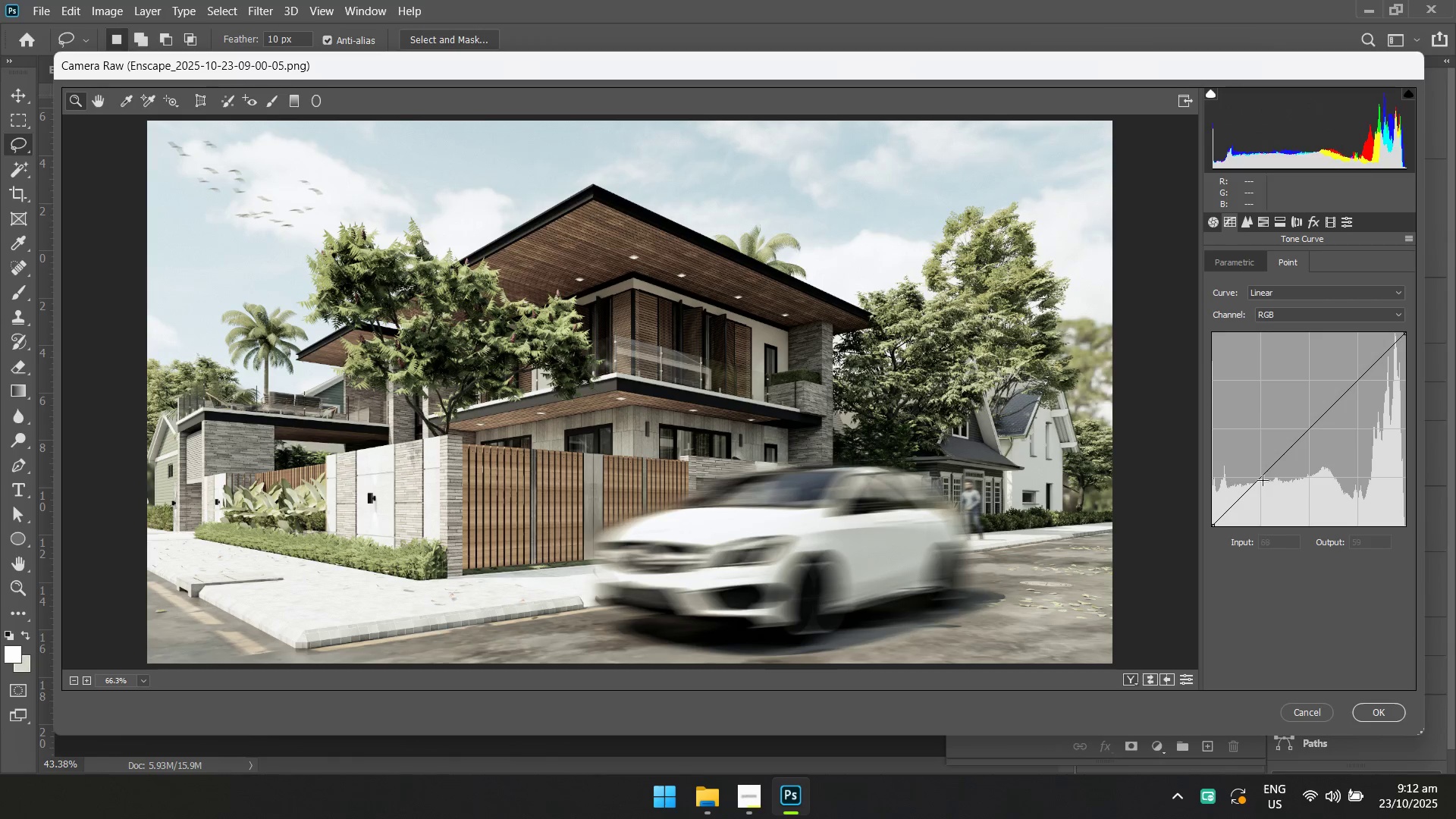 
left_click([1262, 482])
 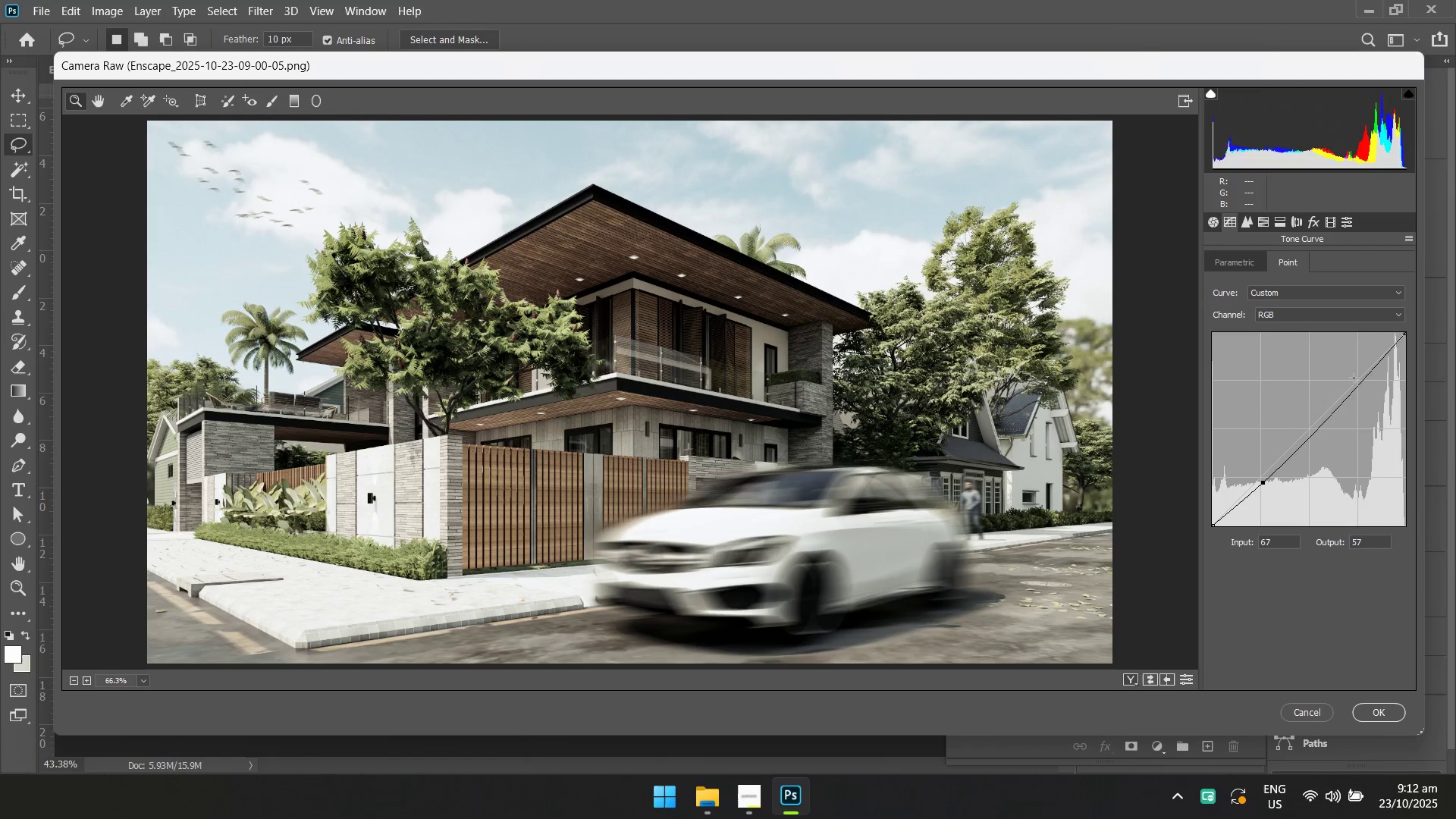 
left_click([1354, 378])
 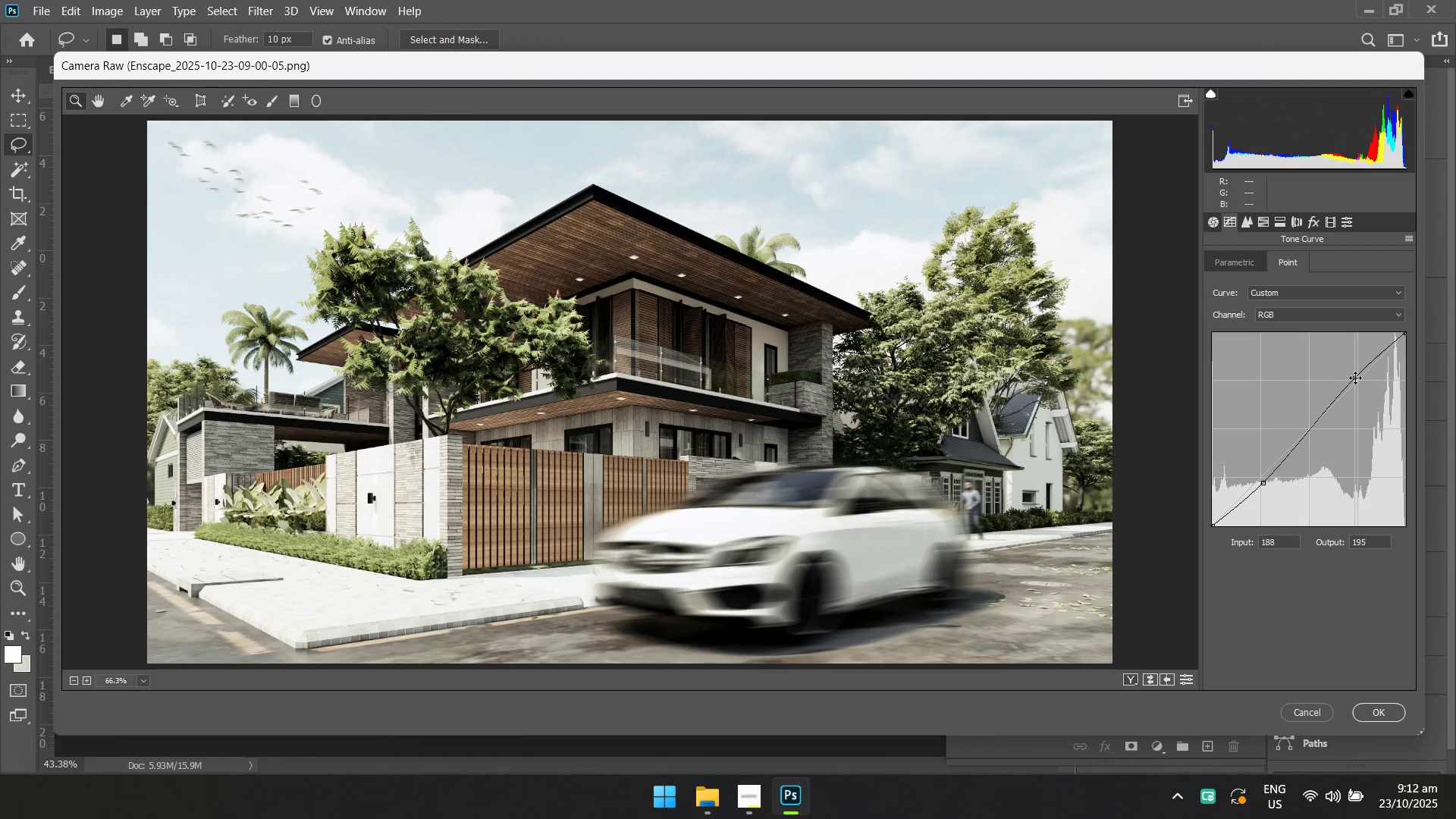 
left_click([1355, 378])
 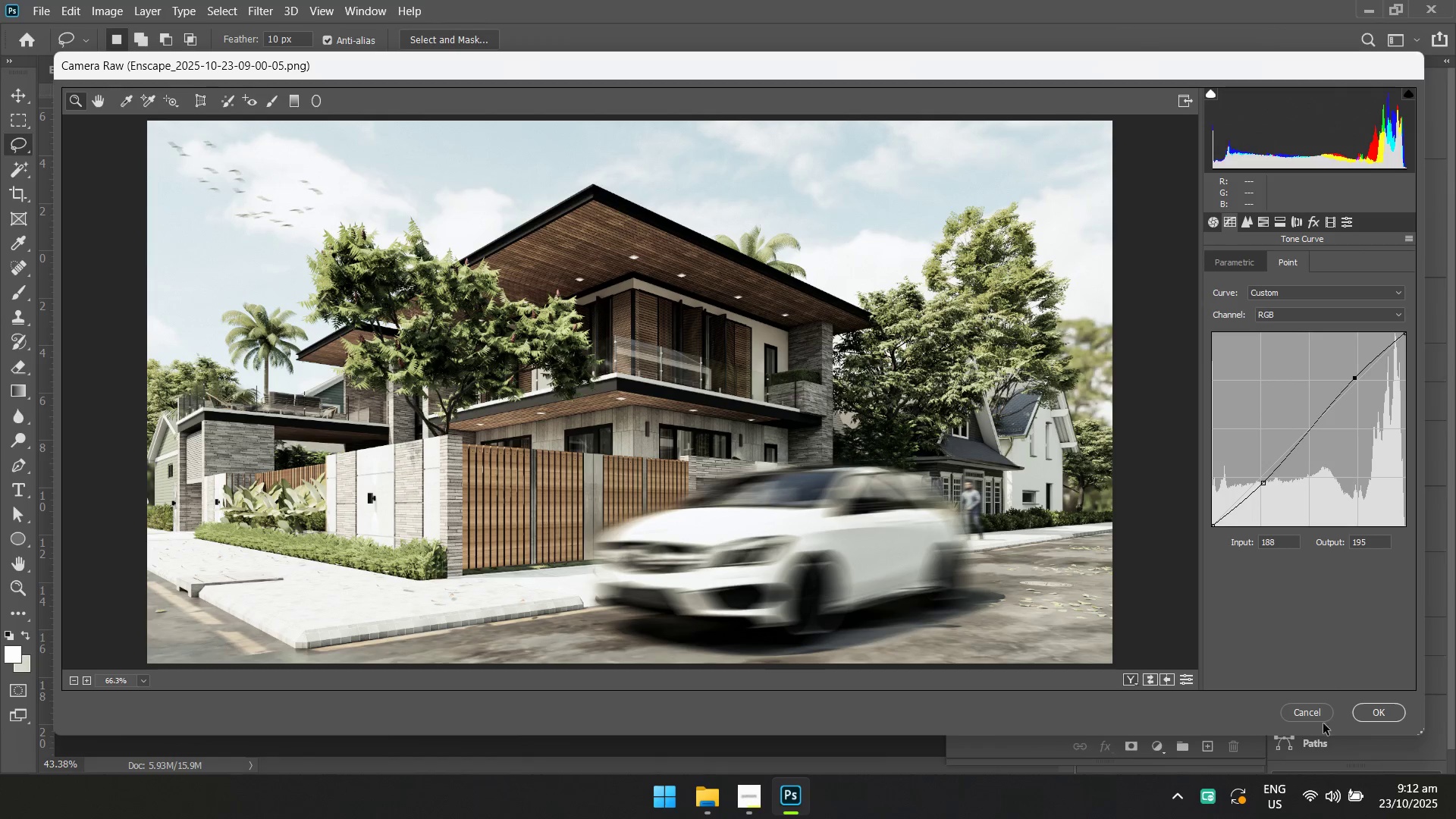 
left_click([1377, 711])
 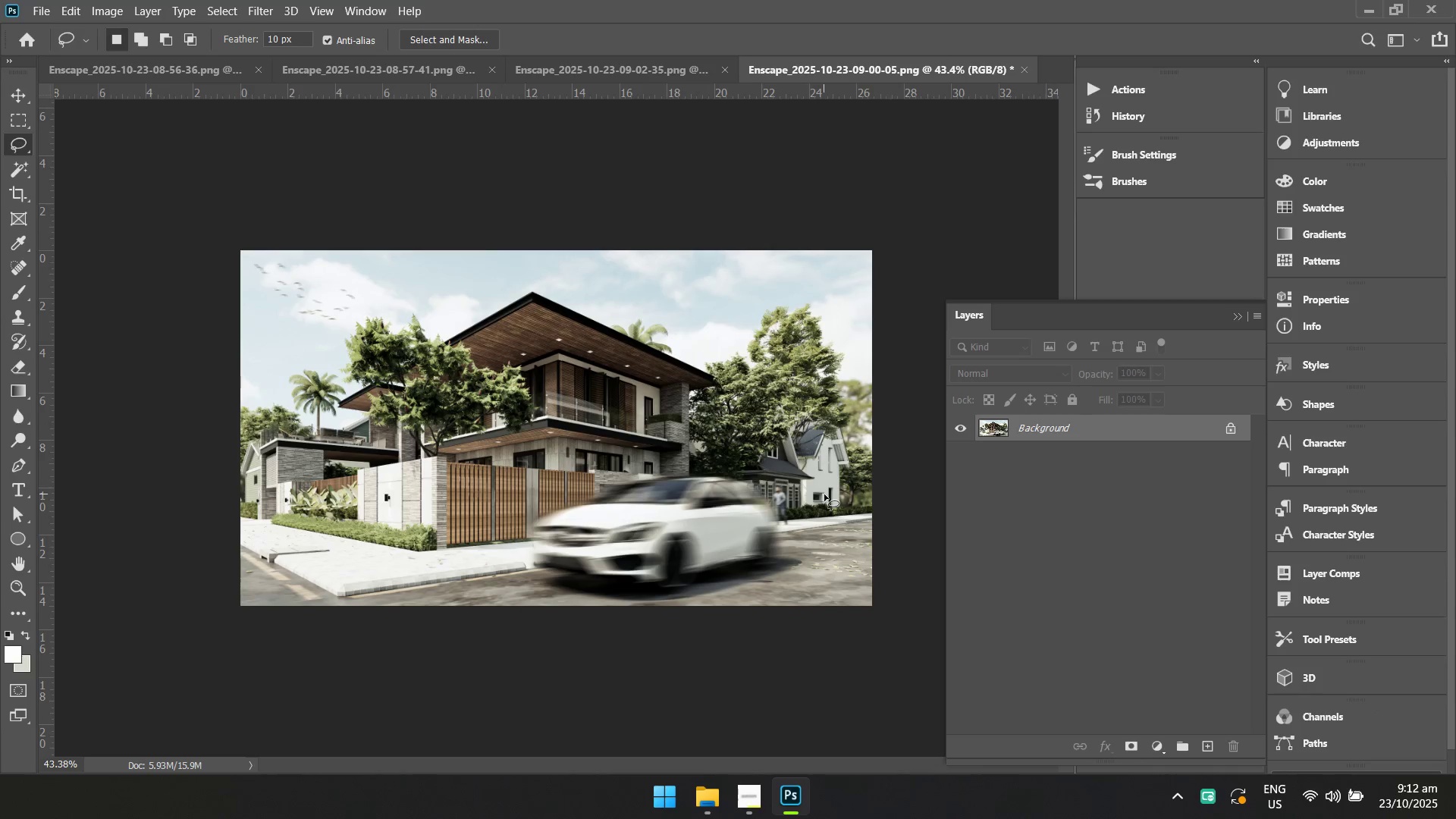 
key(Control+S)
 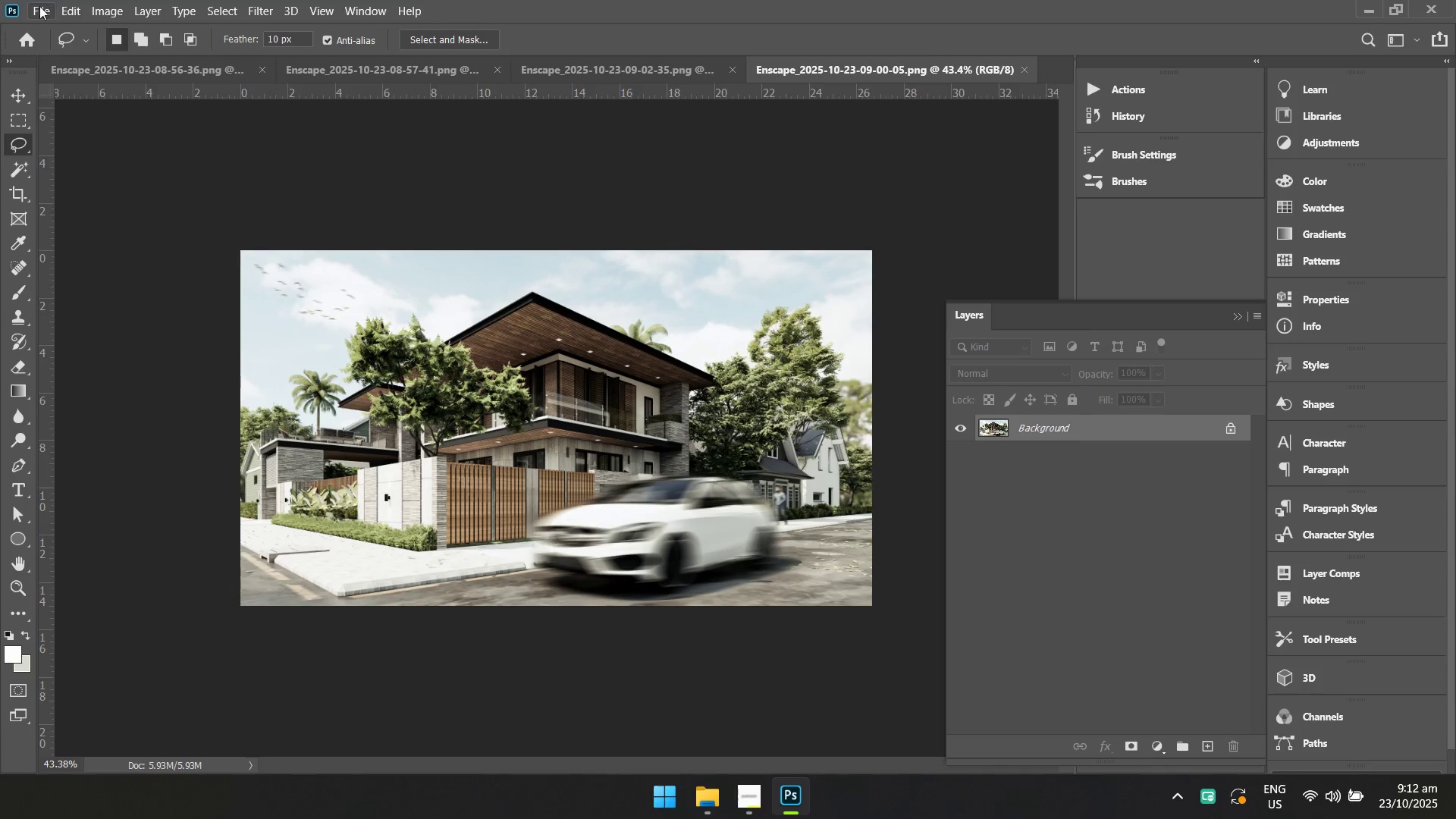 
double_click([49, 42])
 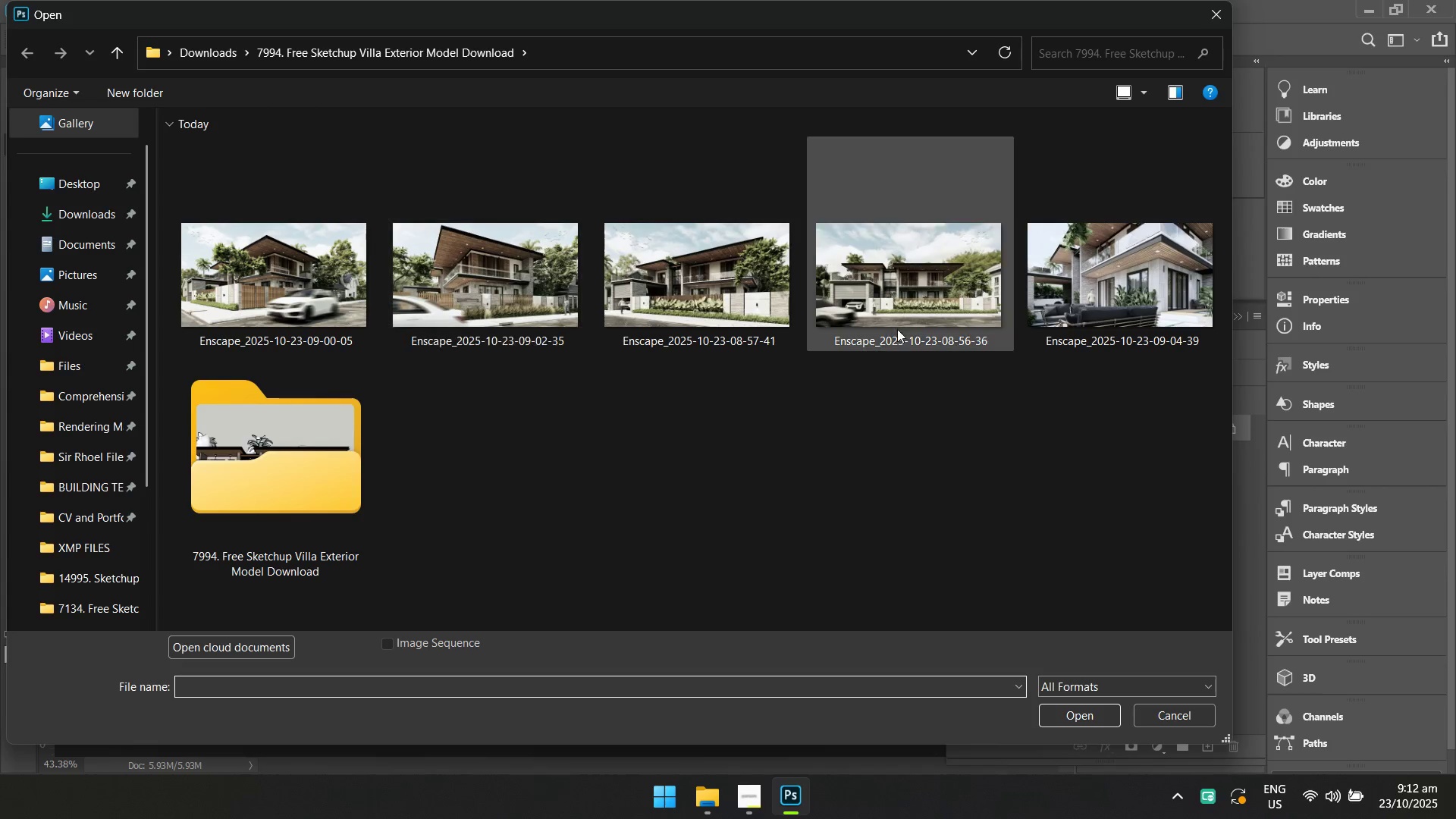 
left_click([1076, 319])
 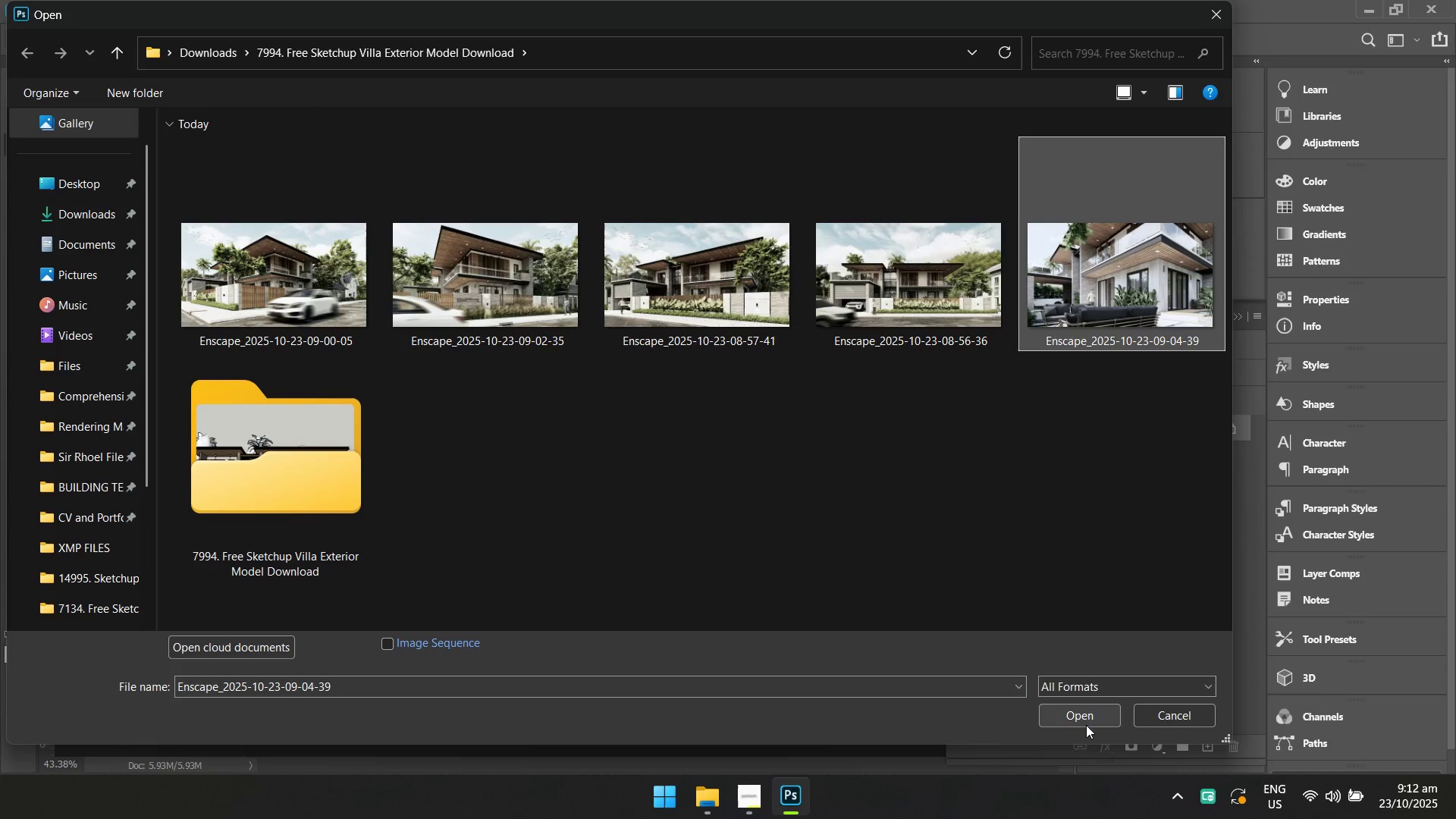 
left_click([1088, 714])
 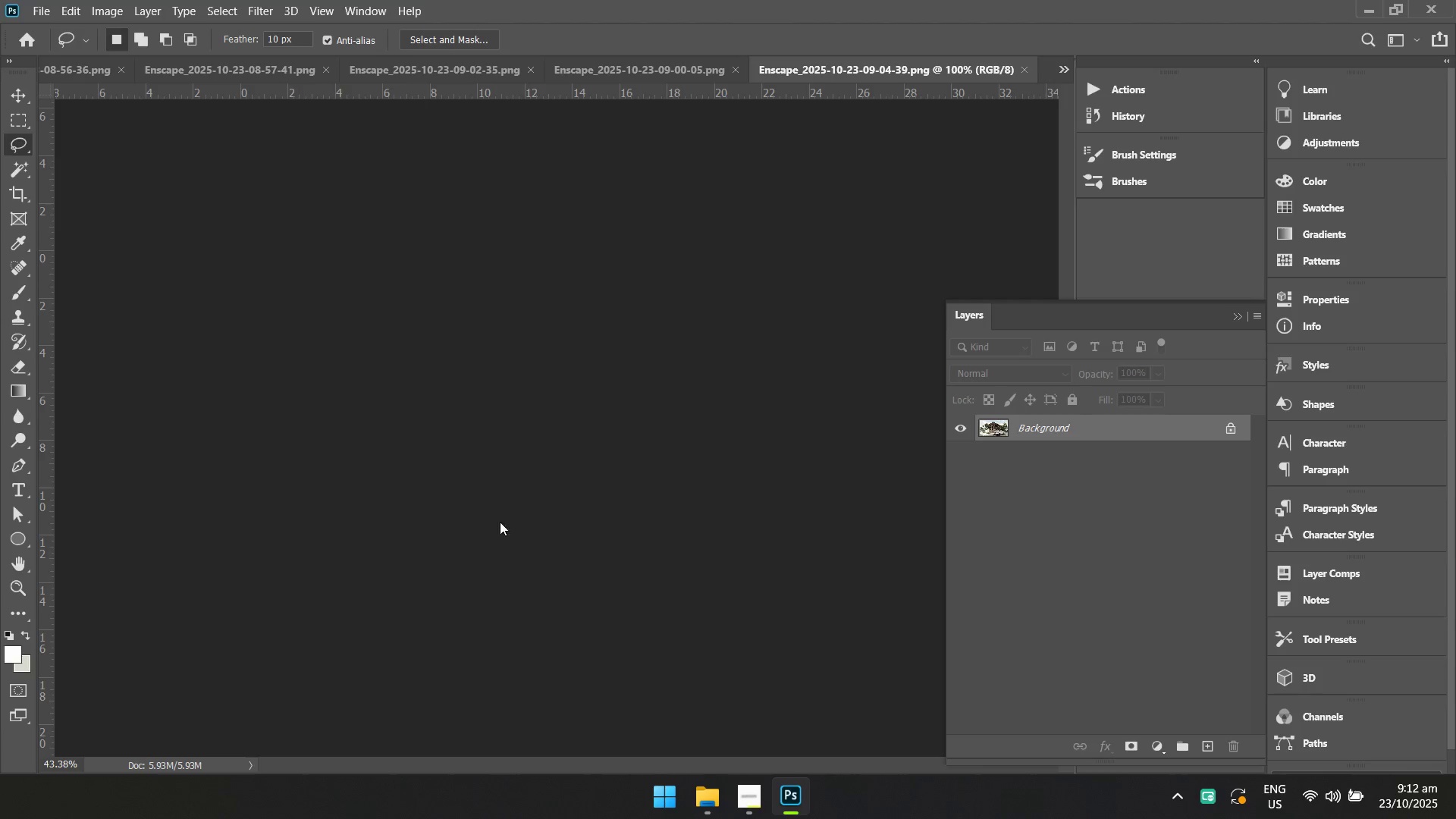 
key(Control+J)
 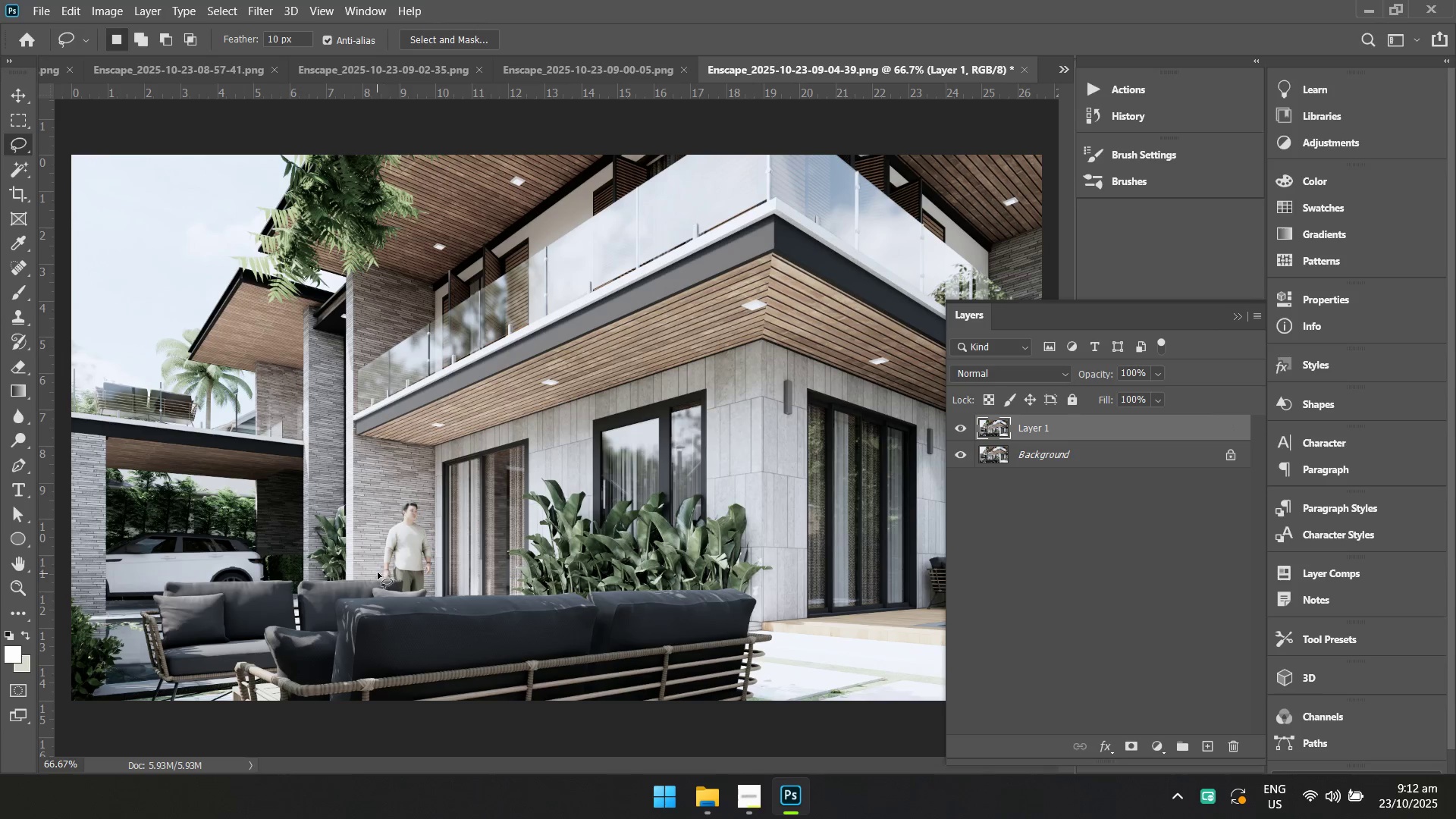 
left_click_drag(start_coordinate=[379, 579], to_coordinate=[374, 578])
 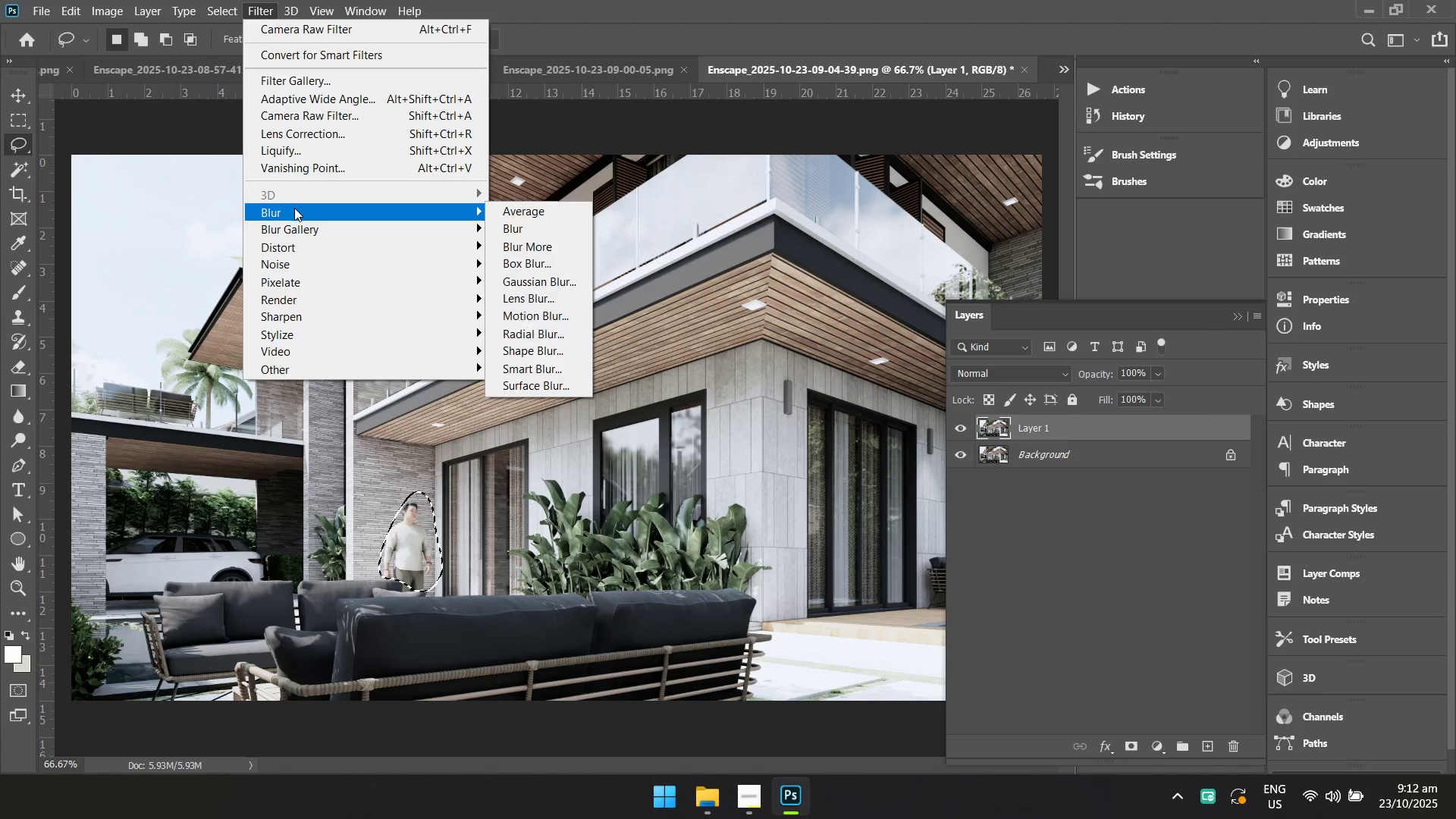 
left_click([522, 316])
 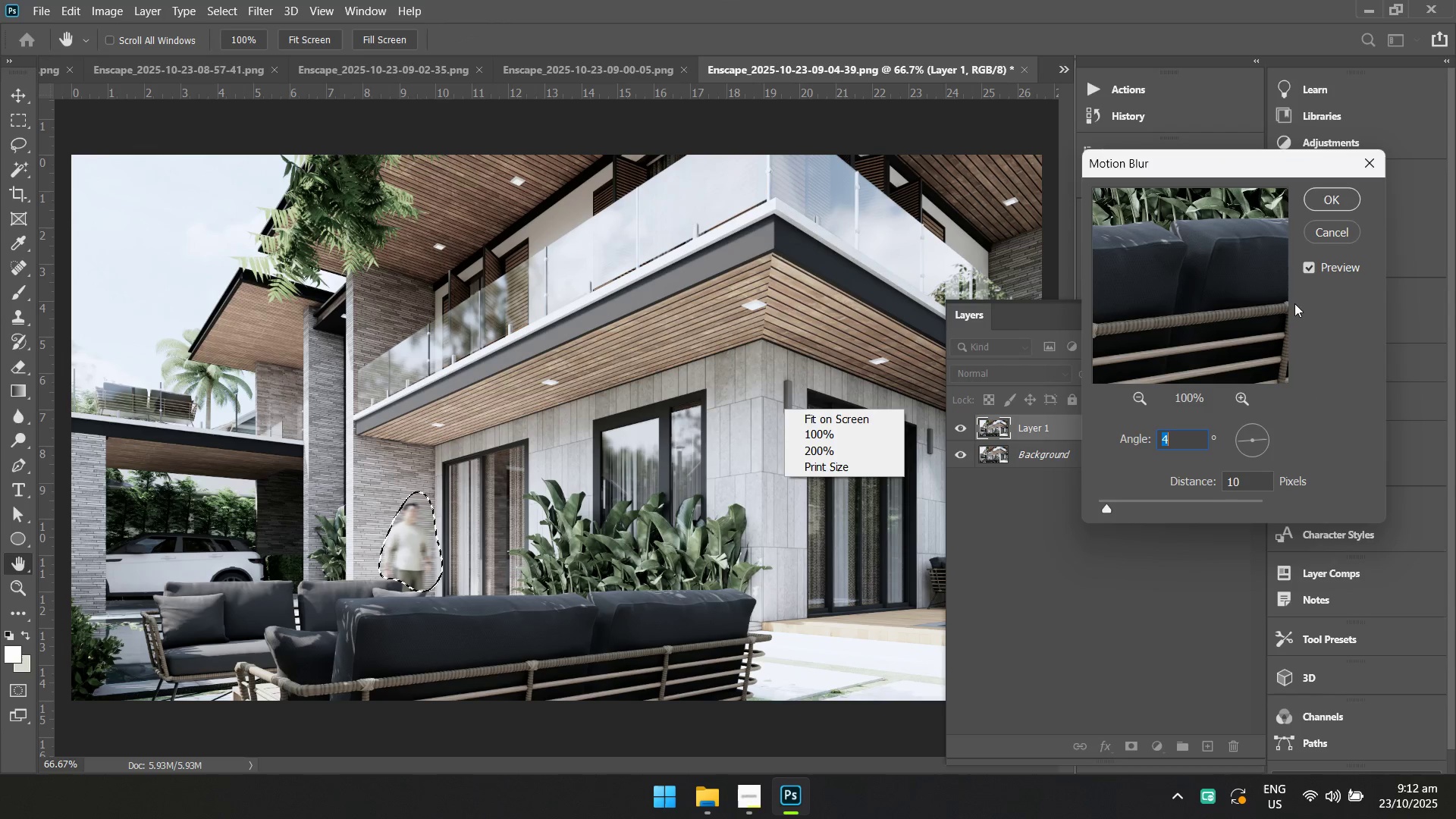 
double_click([1325, 199])
 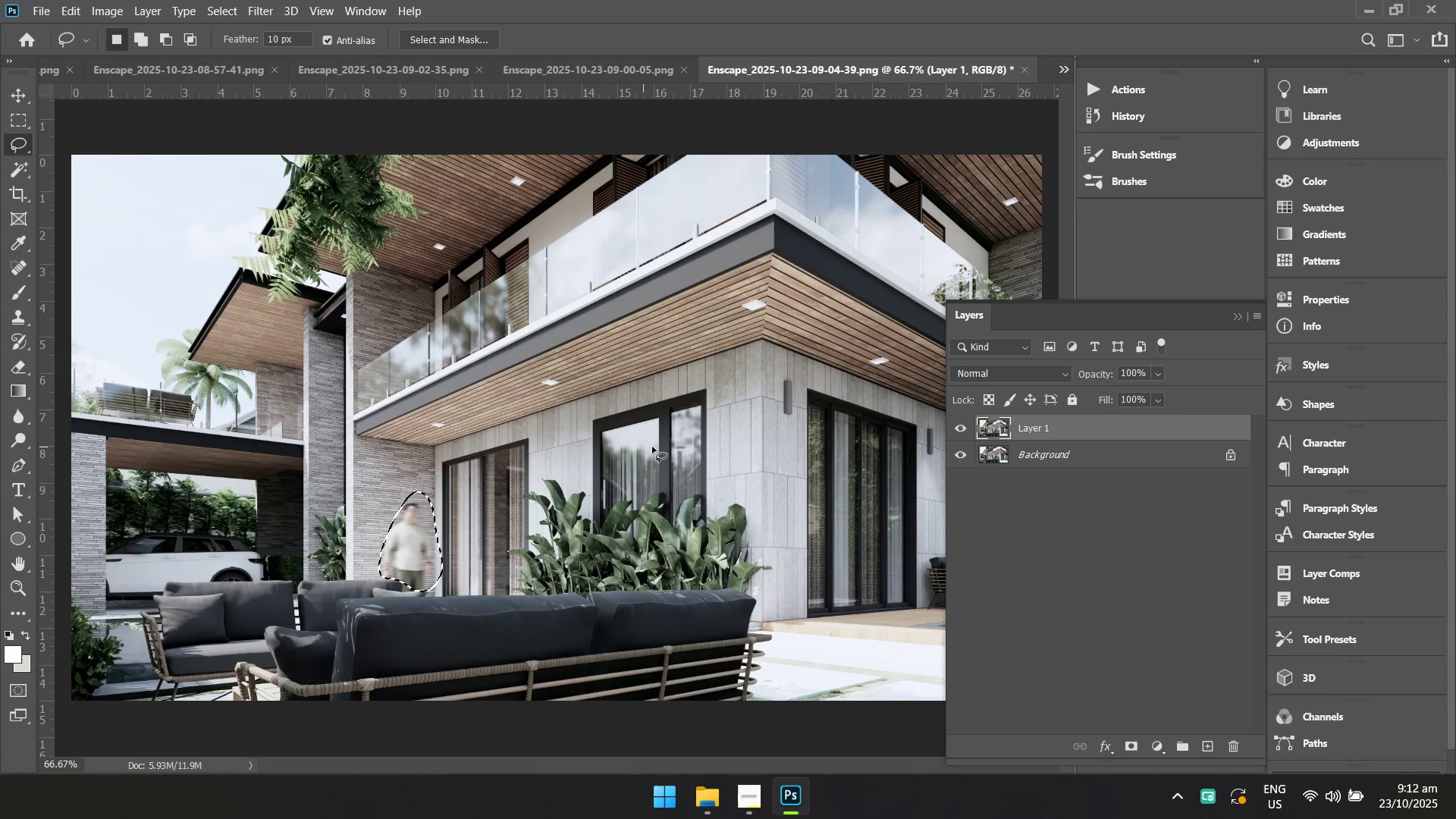 
right_click([587, 433])
 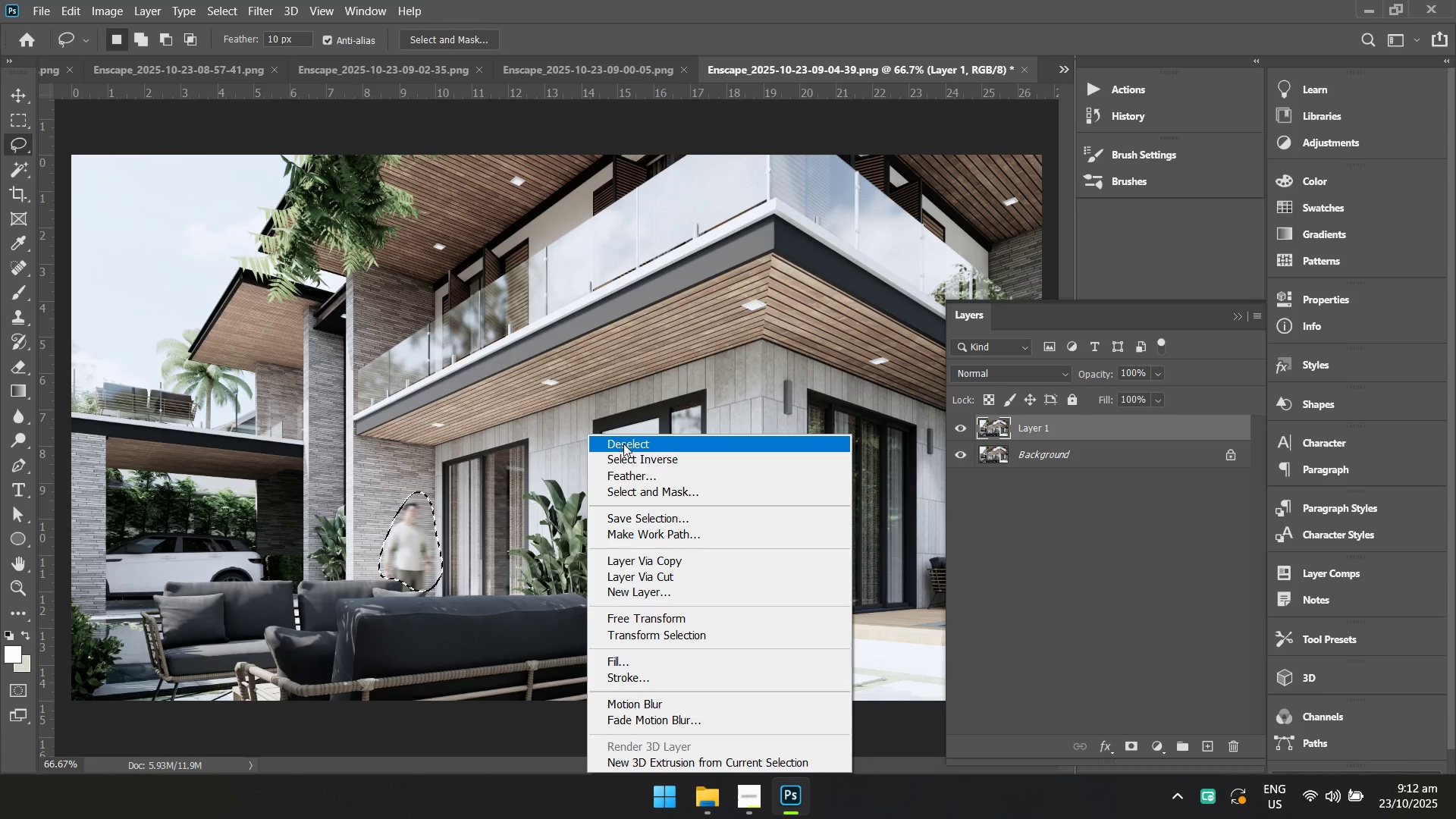 
left_click([623, 444])
 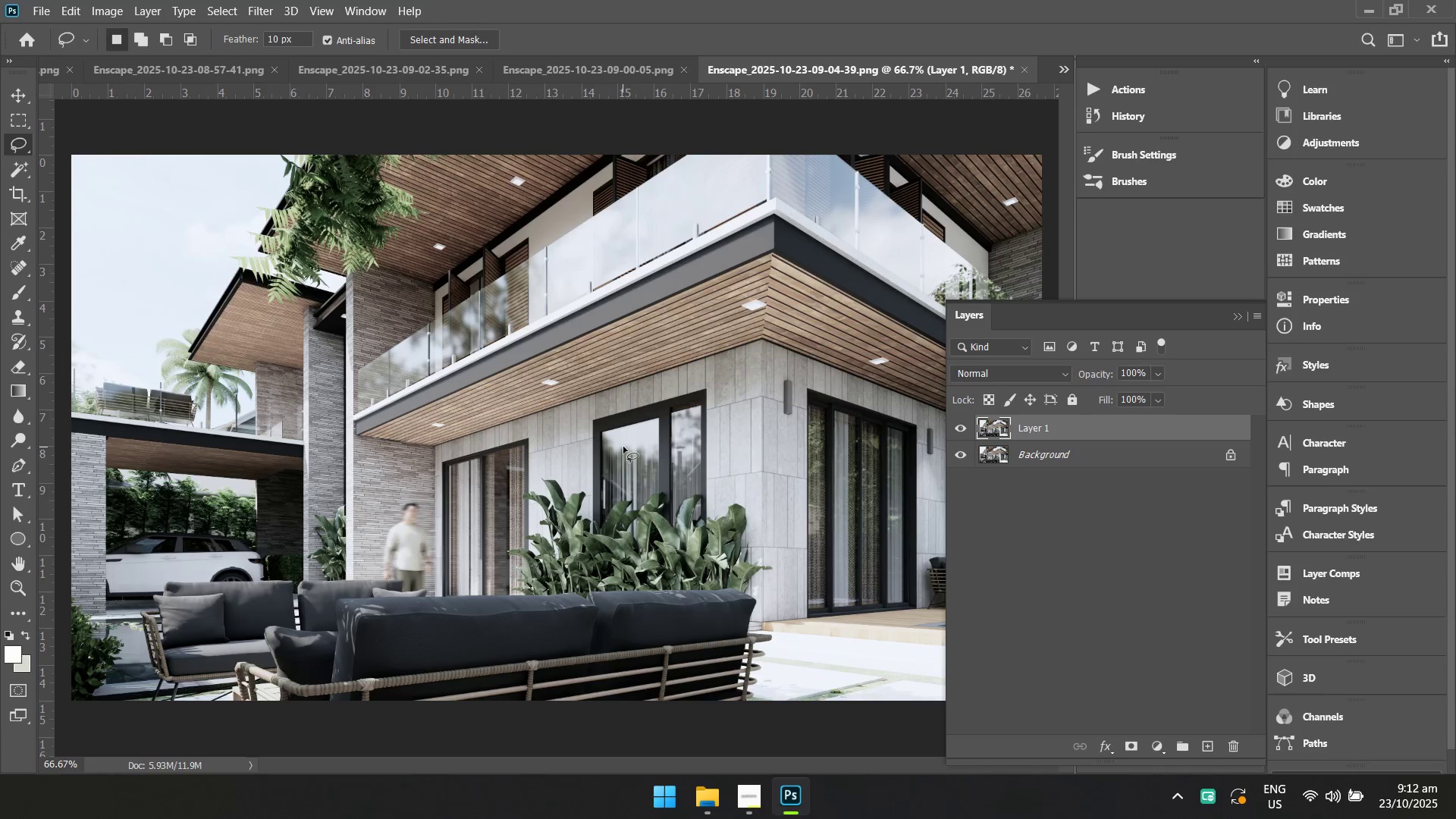 
key(Control+Shift+A)
 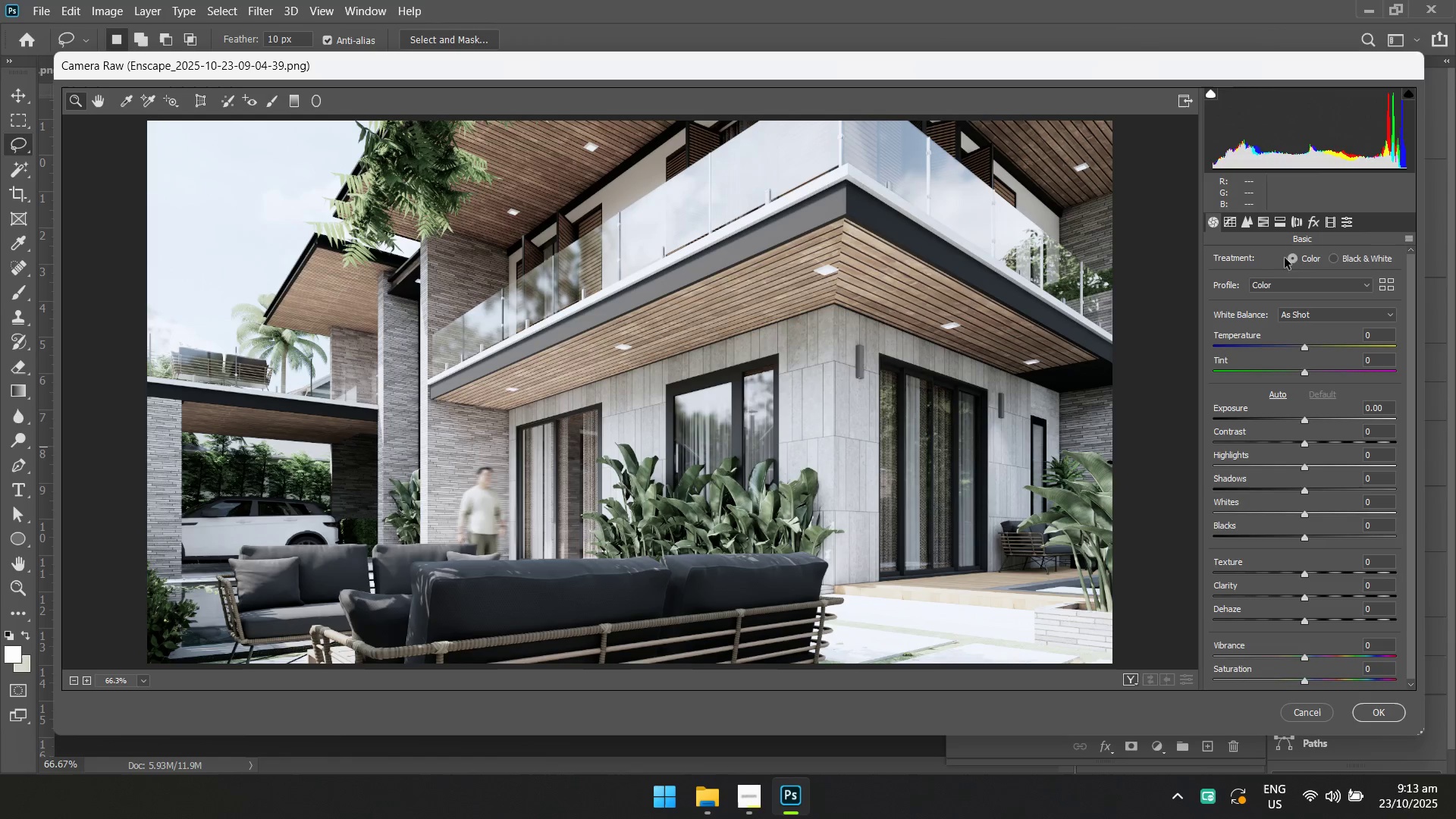 
left_click([1408, 240])
 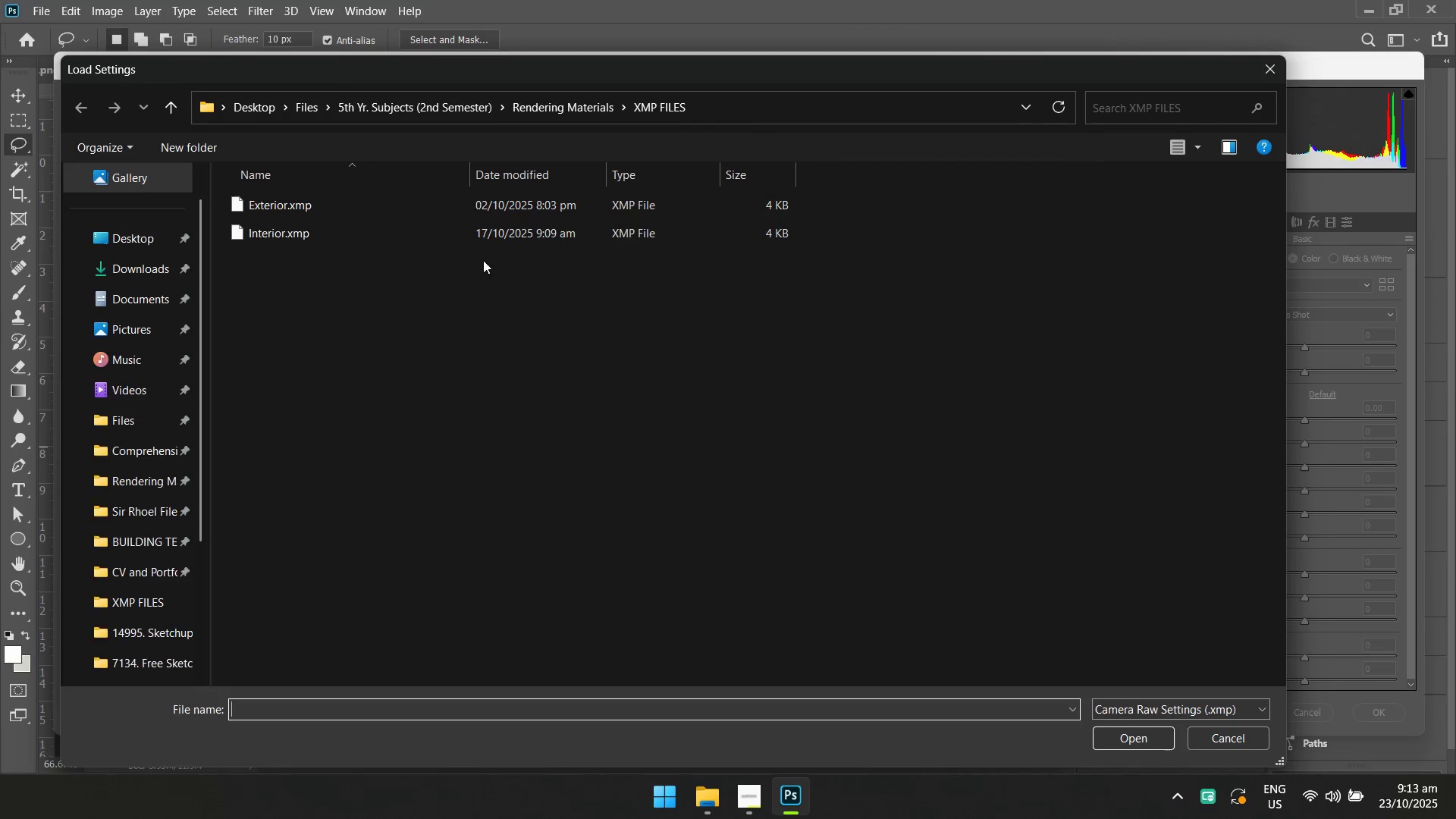 
left_click([420, 209])
 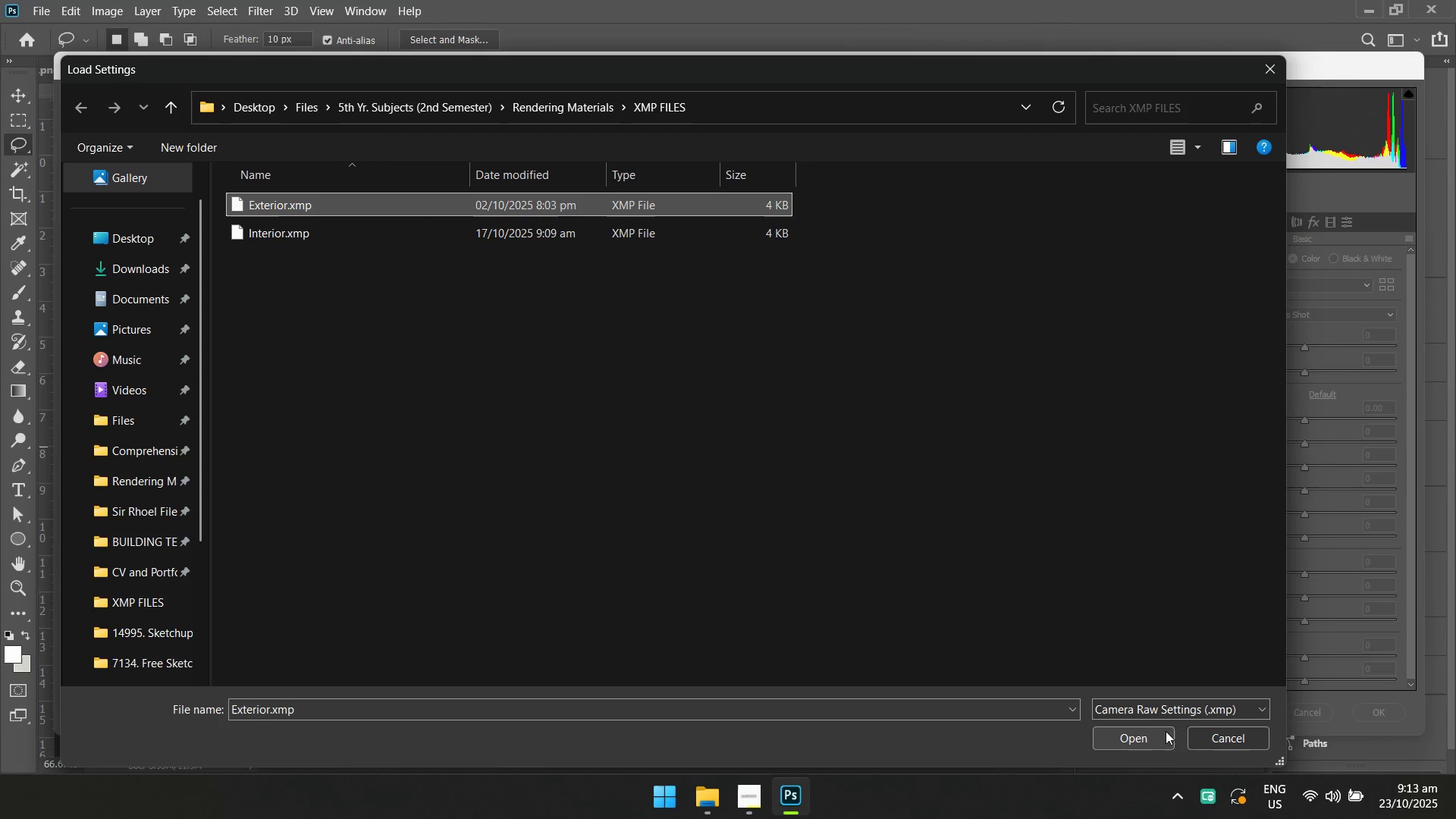 
left_click([1159, 738])
 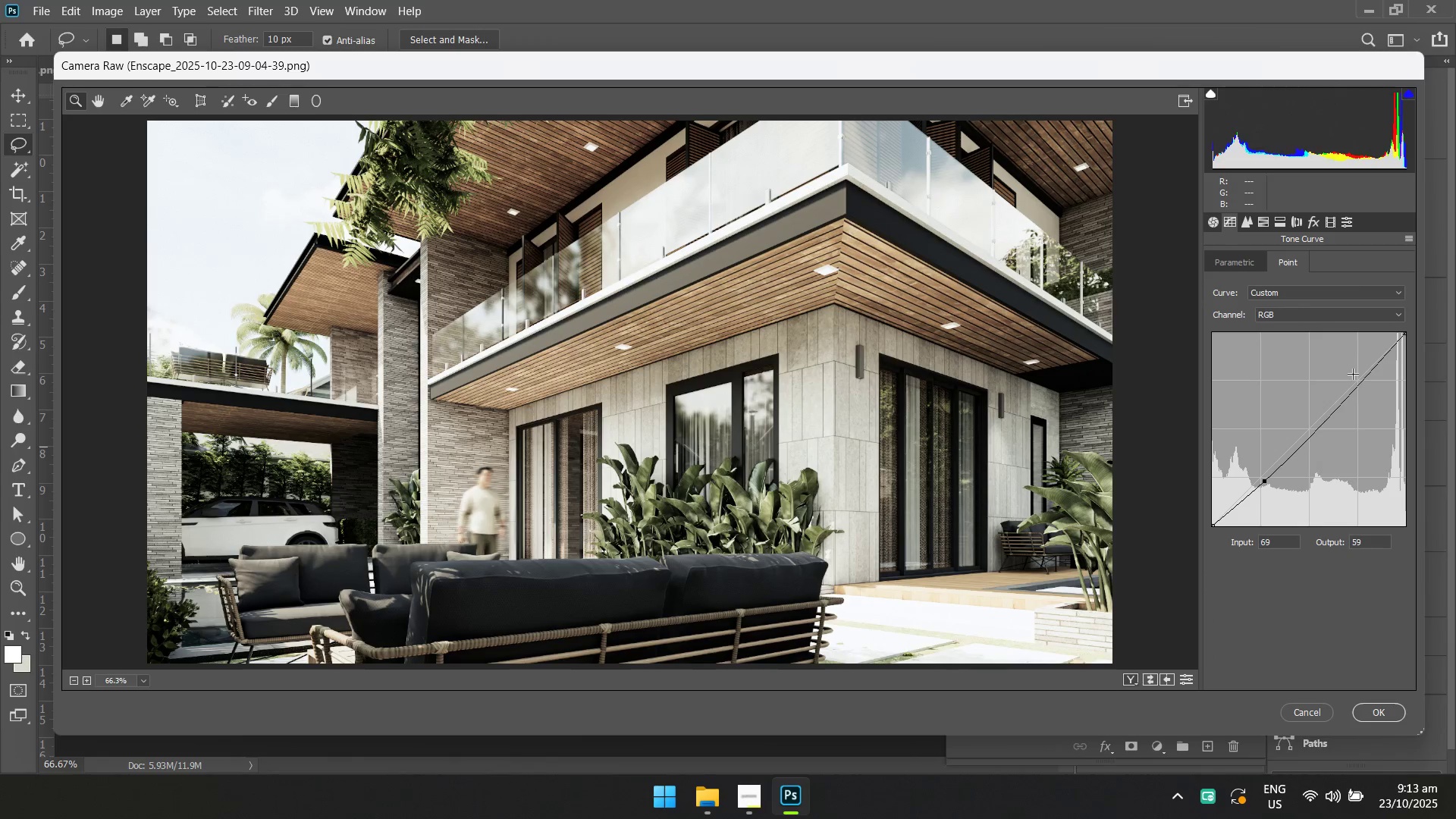 
left_click([1246, 265])
 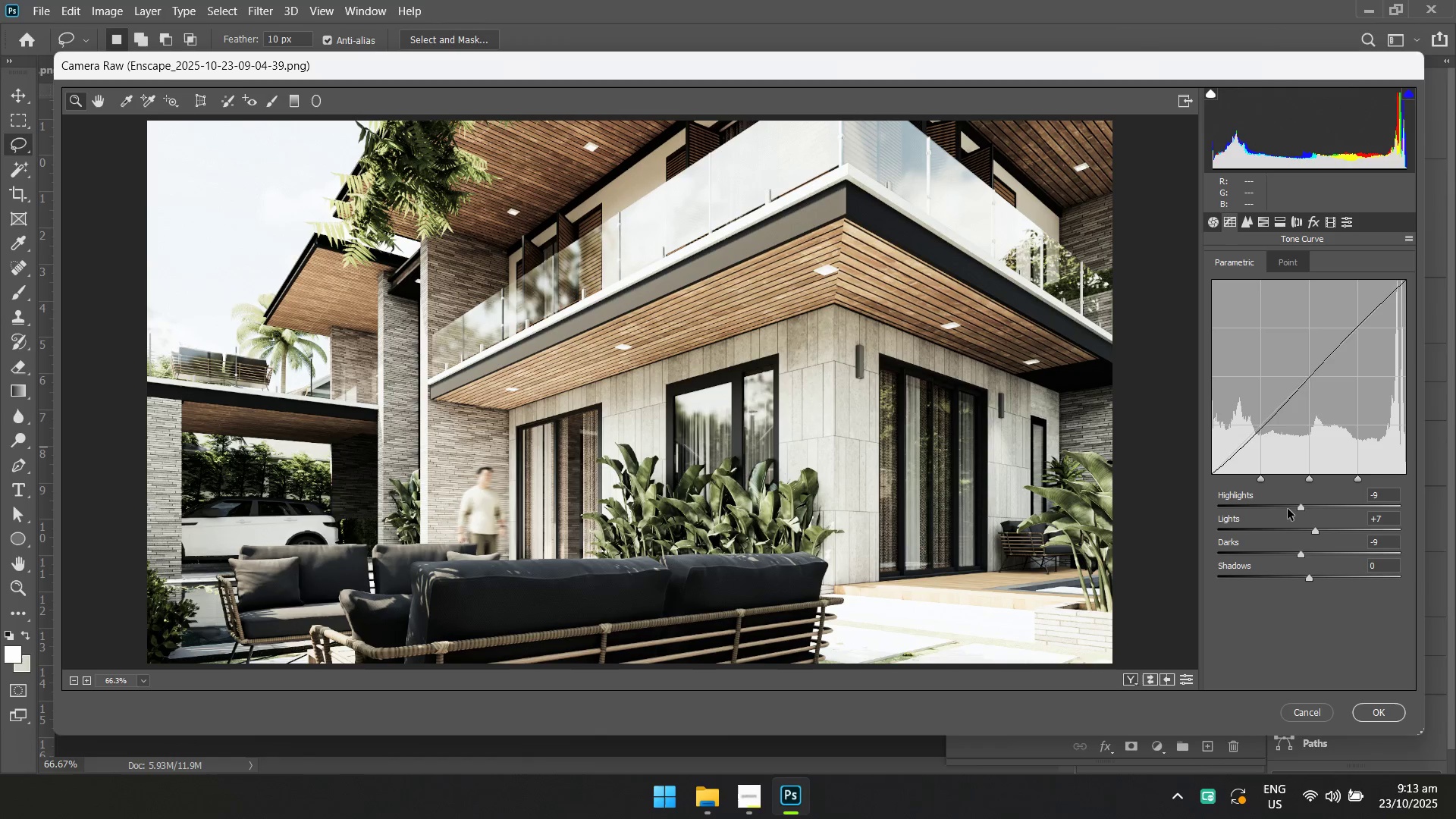 
left_click([1286, 508])
 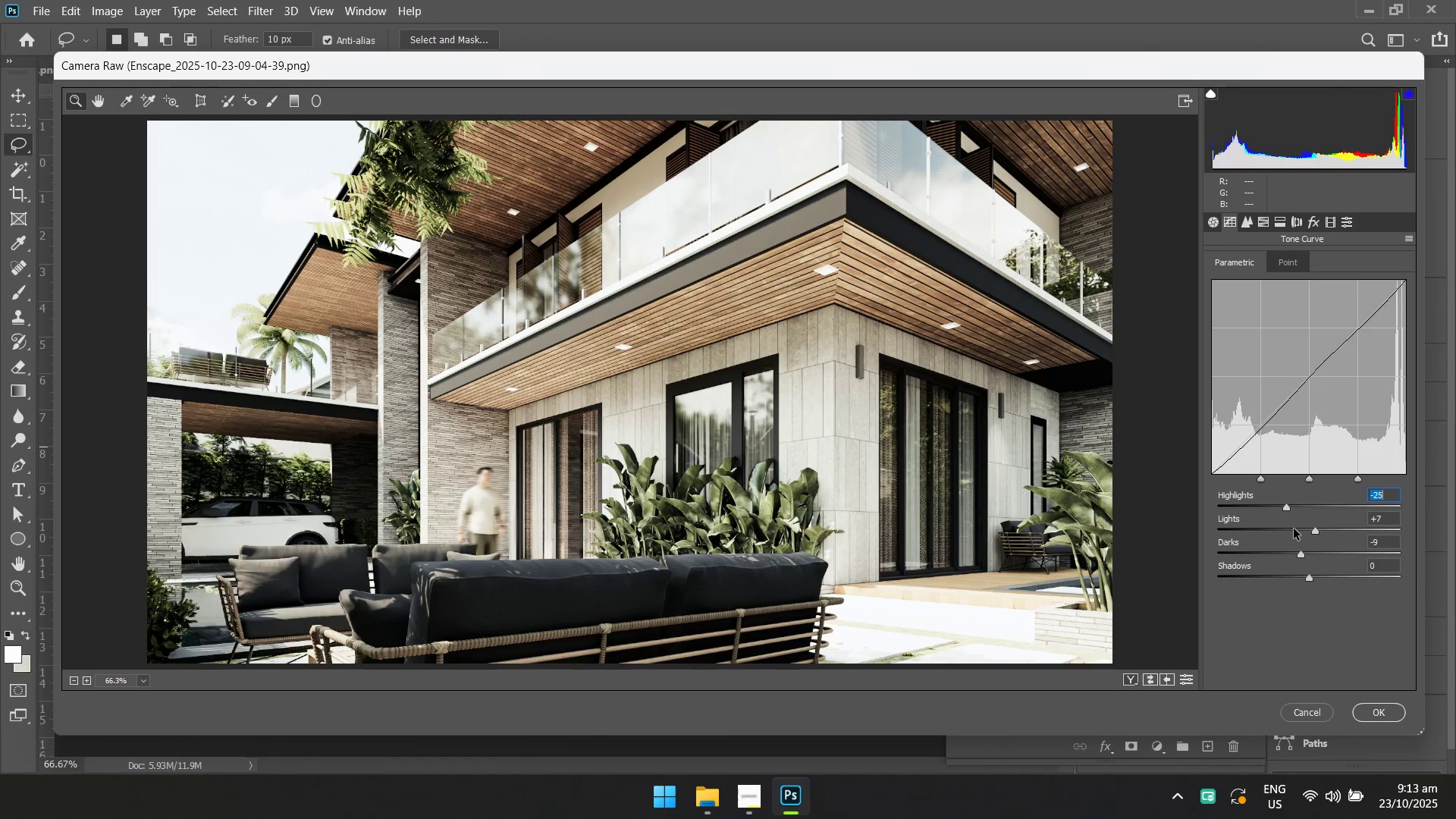 
left_click([1294, 529])
 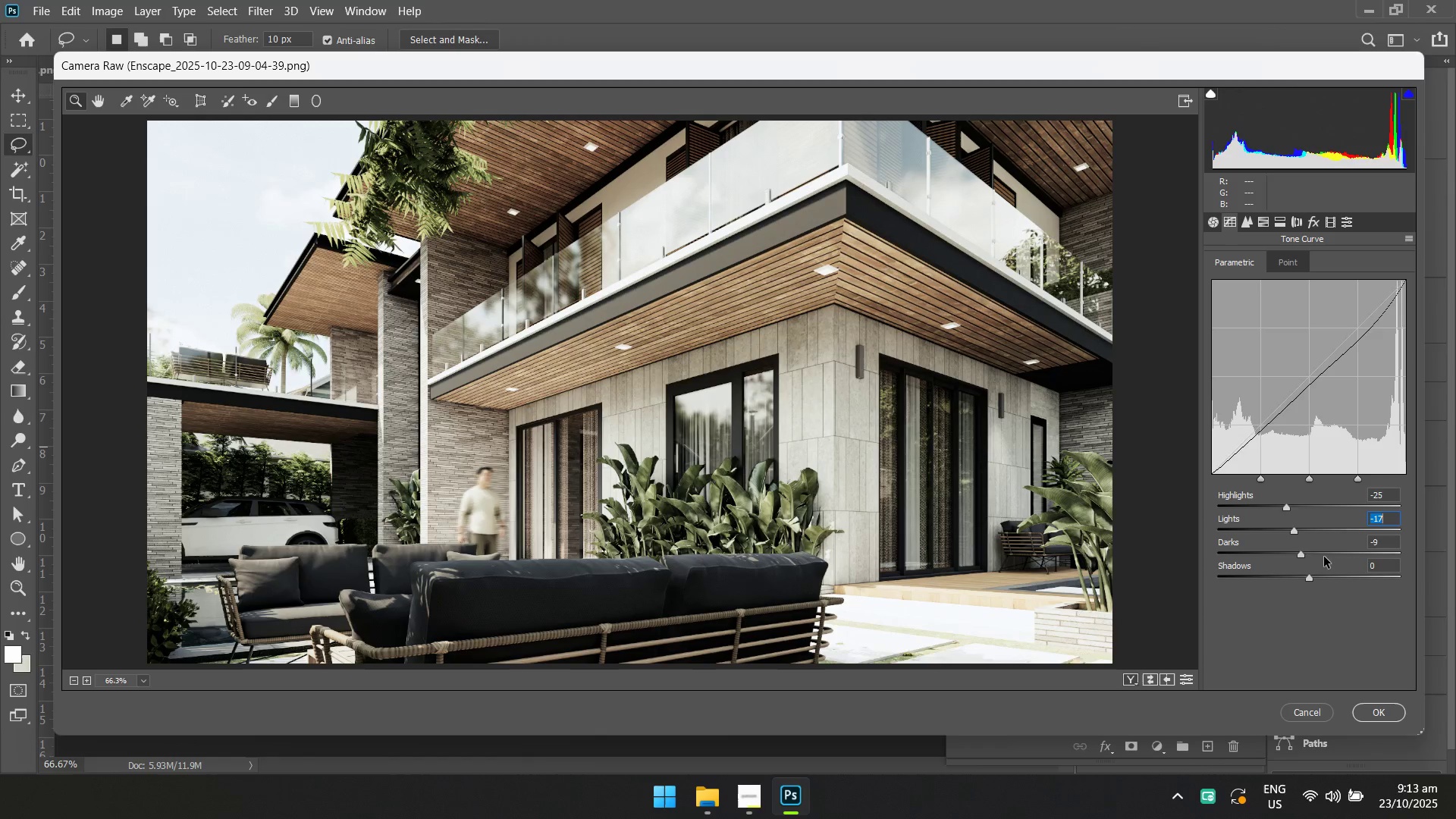 
left_click([1324, 557])
 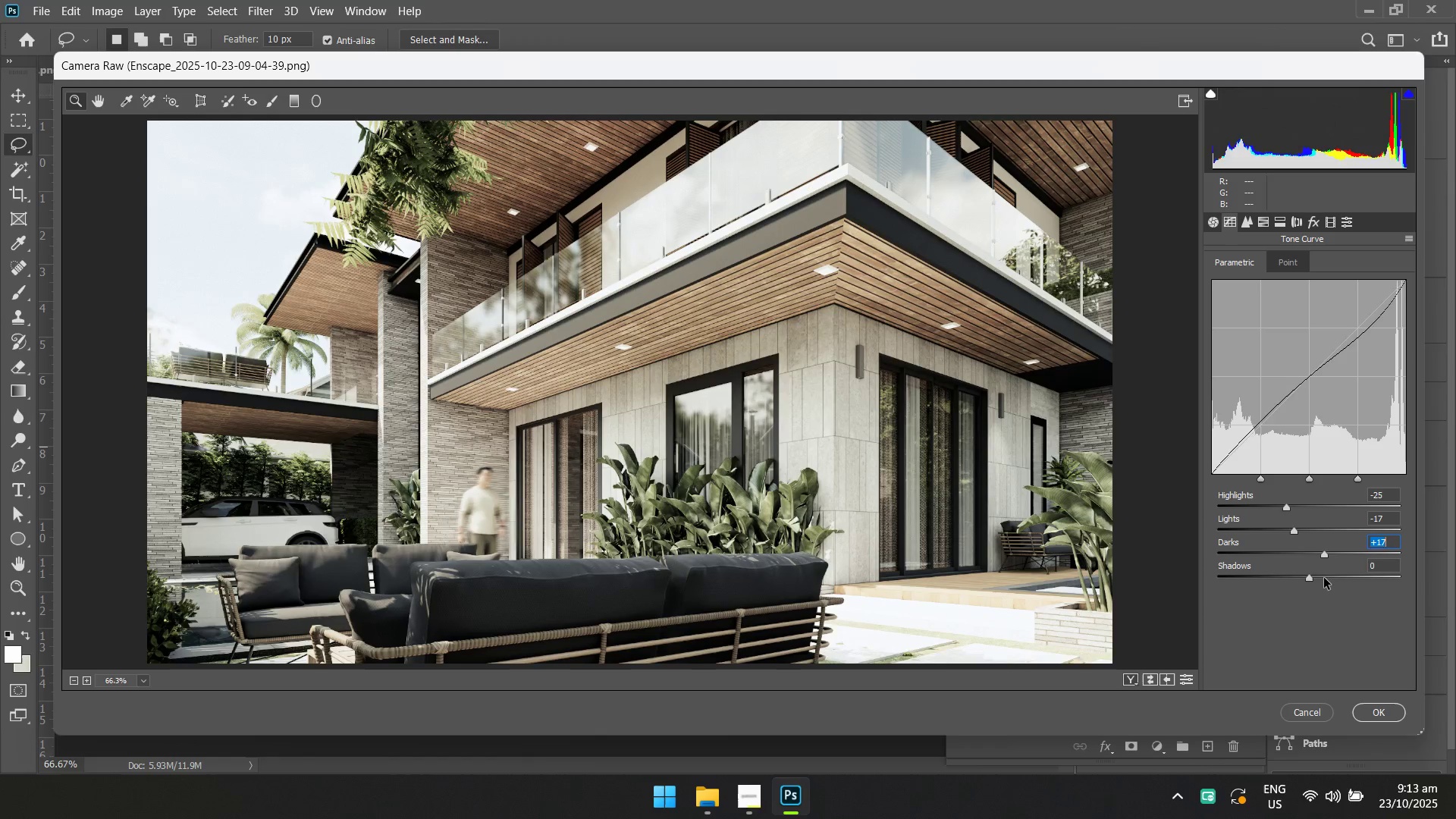 
left_click([1324, 578])
 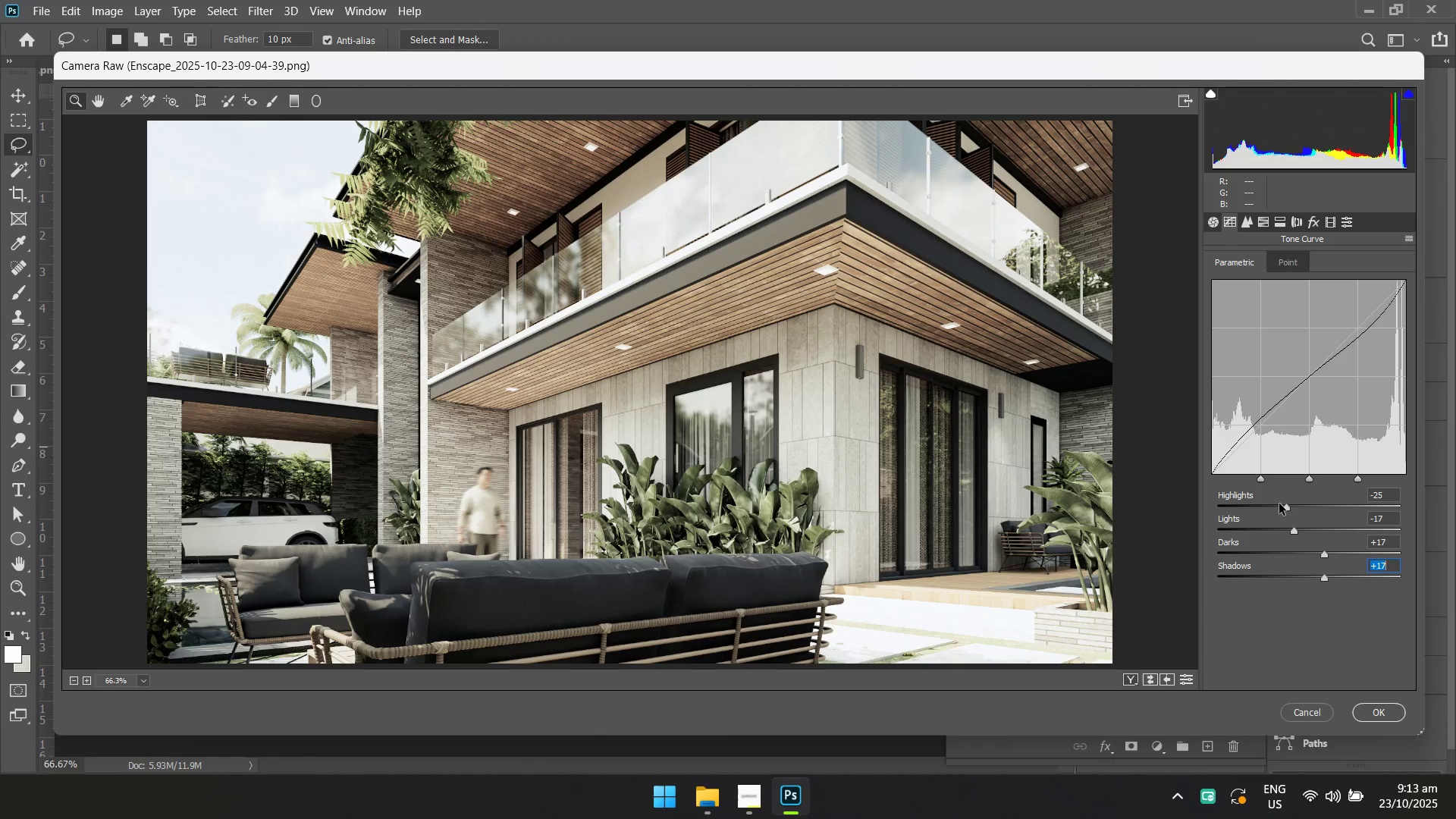 
left_click_drag(start_coordinate=[1288, 507], to_coordinate=[1294, 509])
 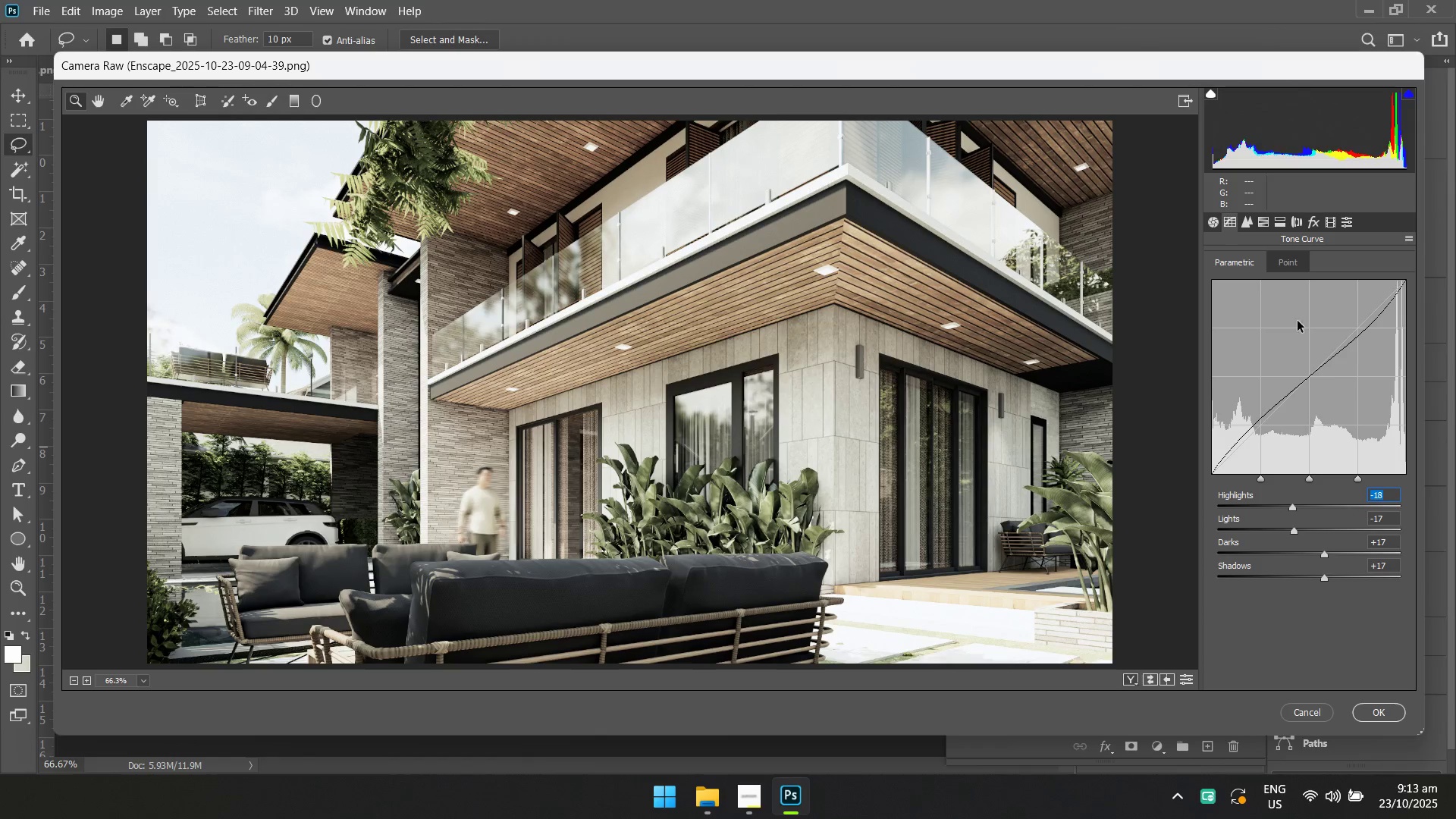 
double_click([1285, 264])
 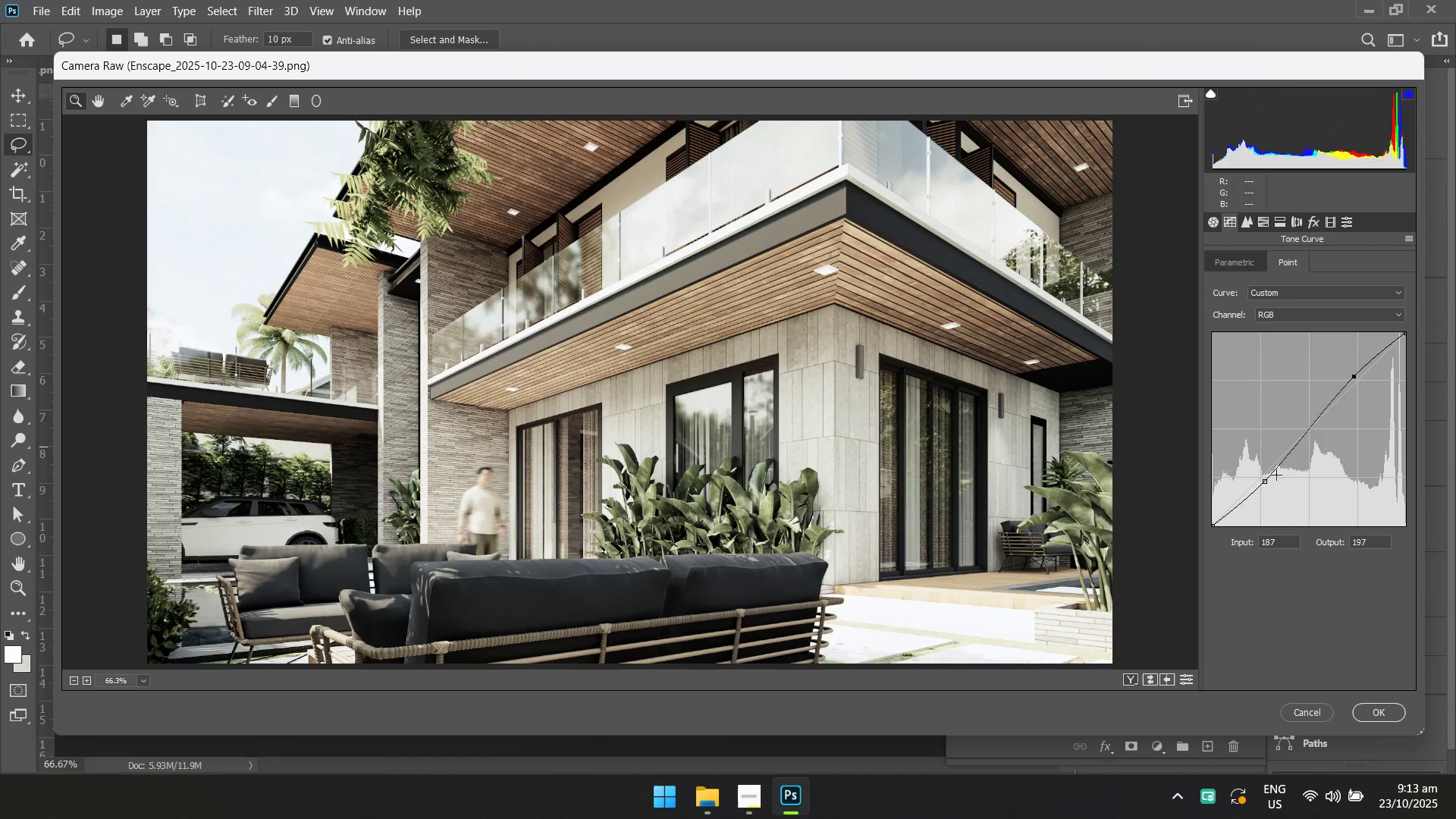 
double_click([1266, 482])
 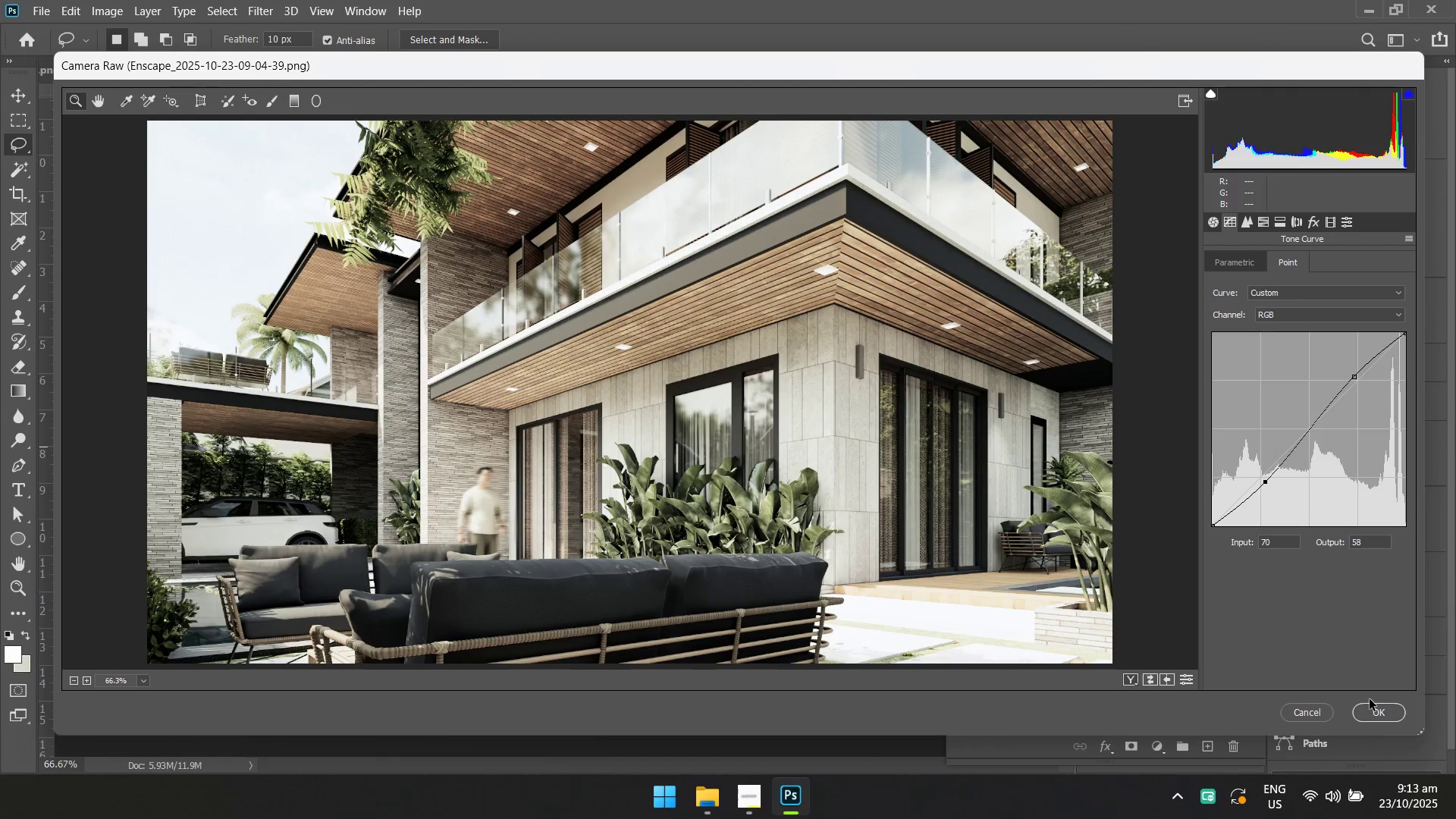 
double_click([1370, 709])
 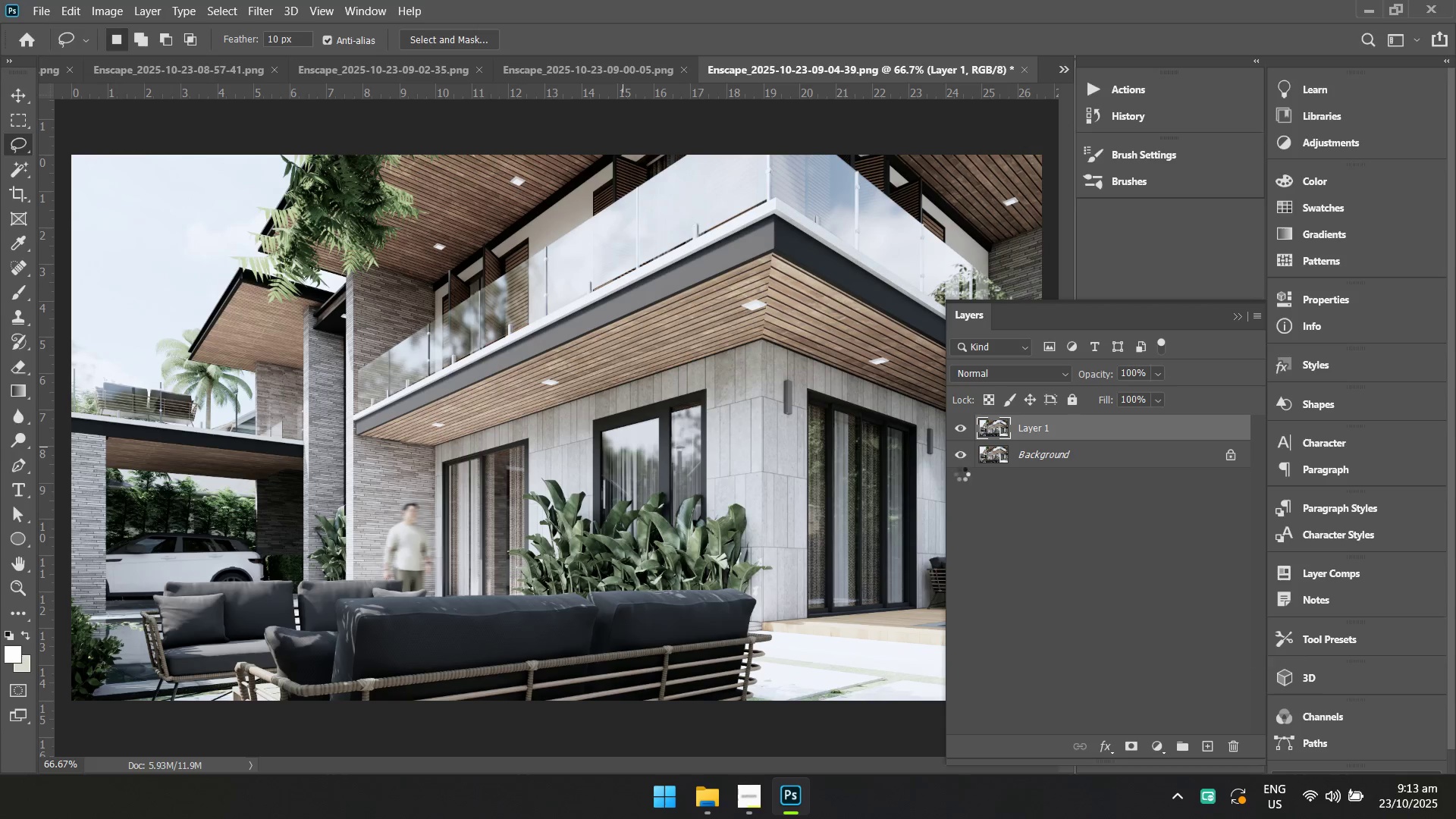 
key(Control+S)
 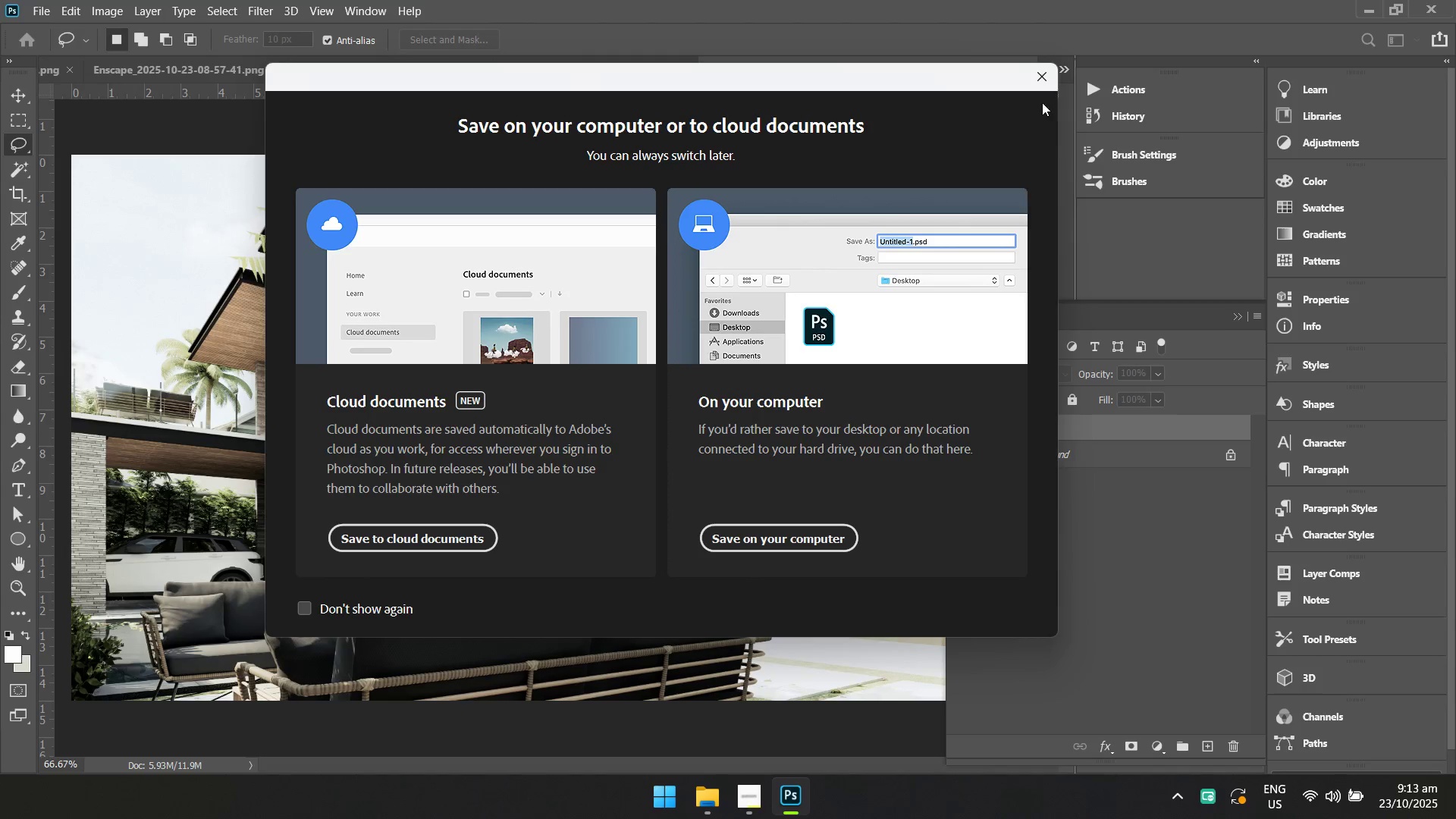 
left_click([1048, 74])
 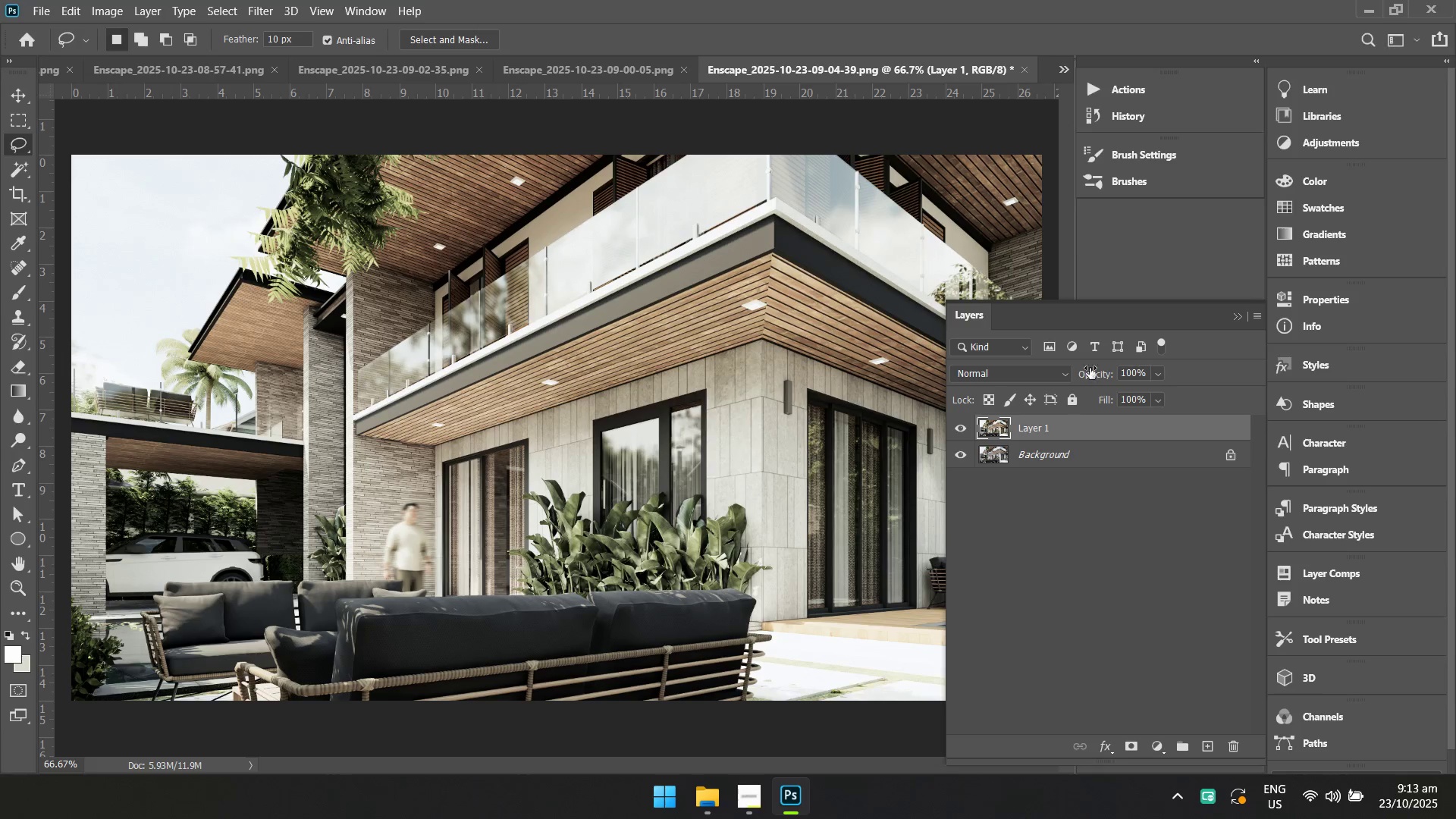 
hold_key(key=ShiftLeft, duration=0.84)
left_click([1065, 452])
 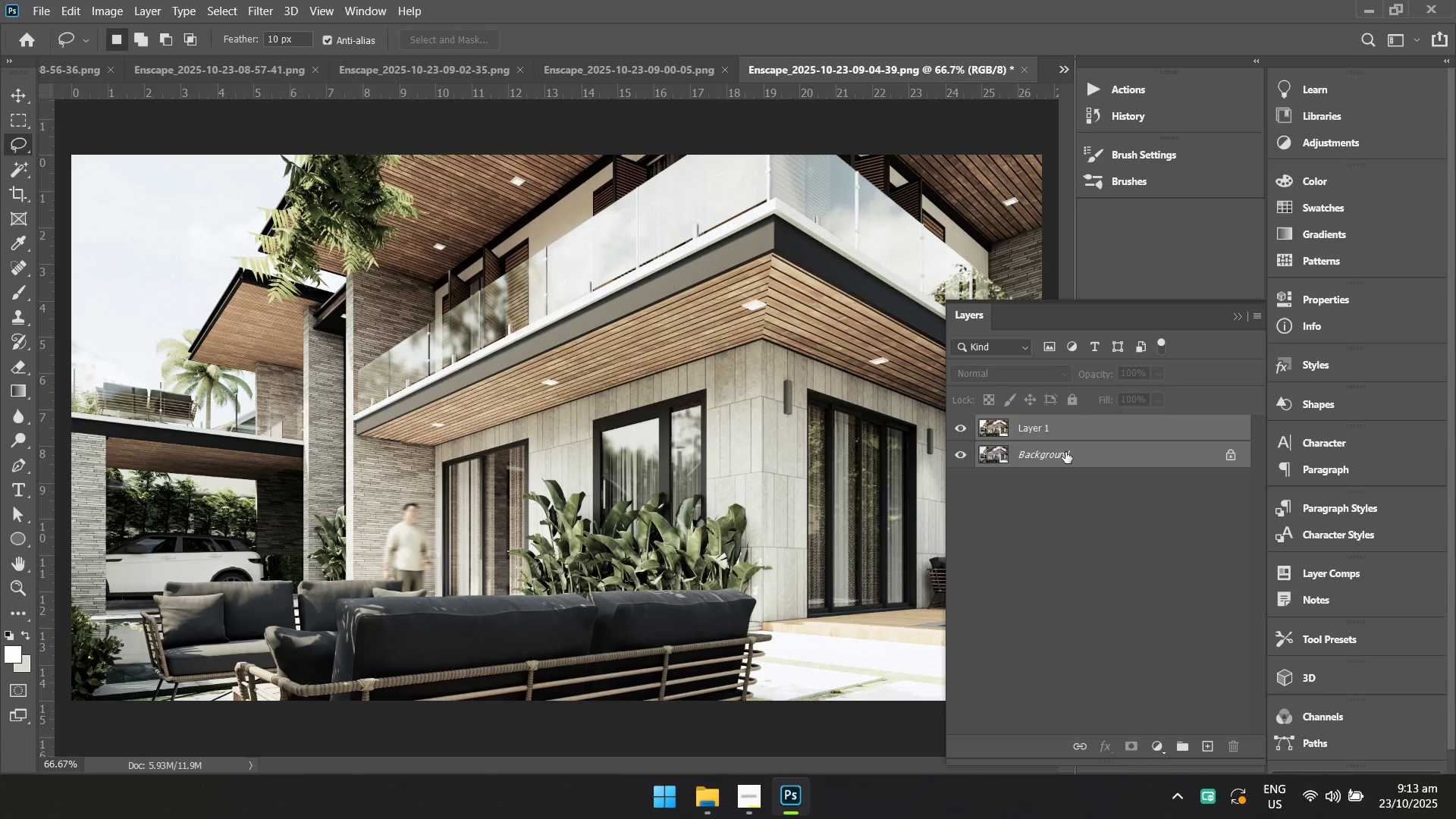 
right_click([1065, 452])
 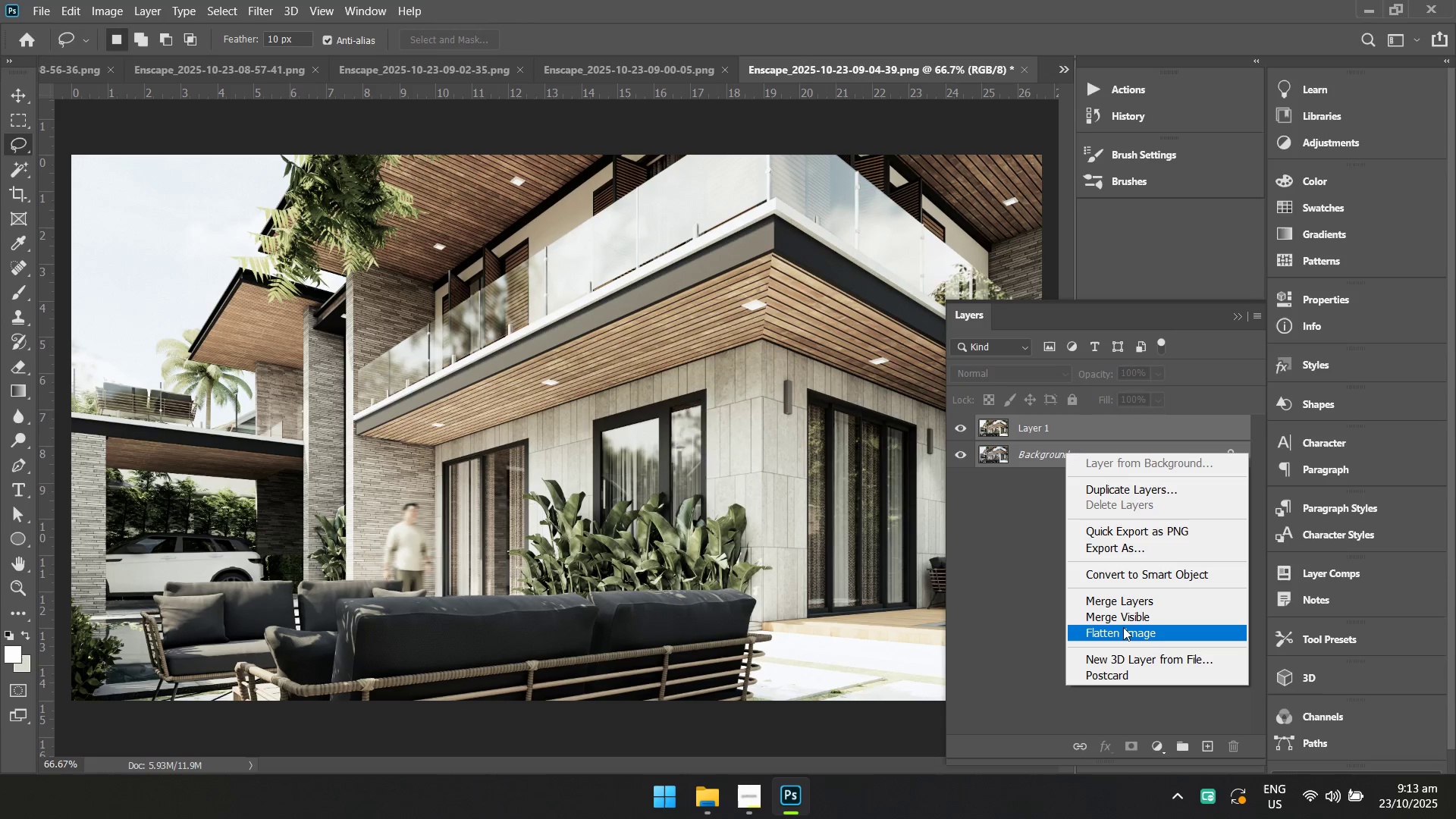 
left_click([1123, 634])
 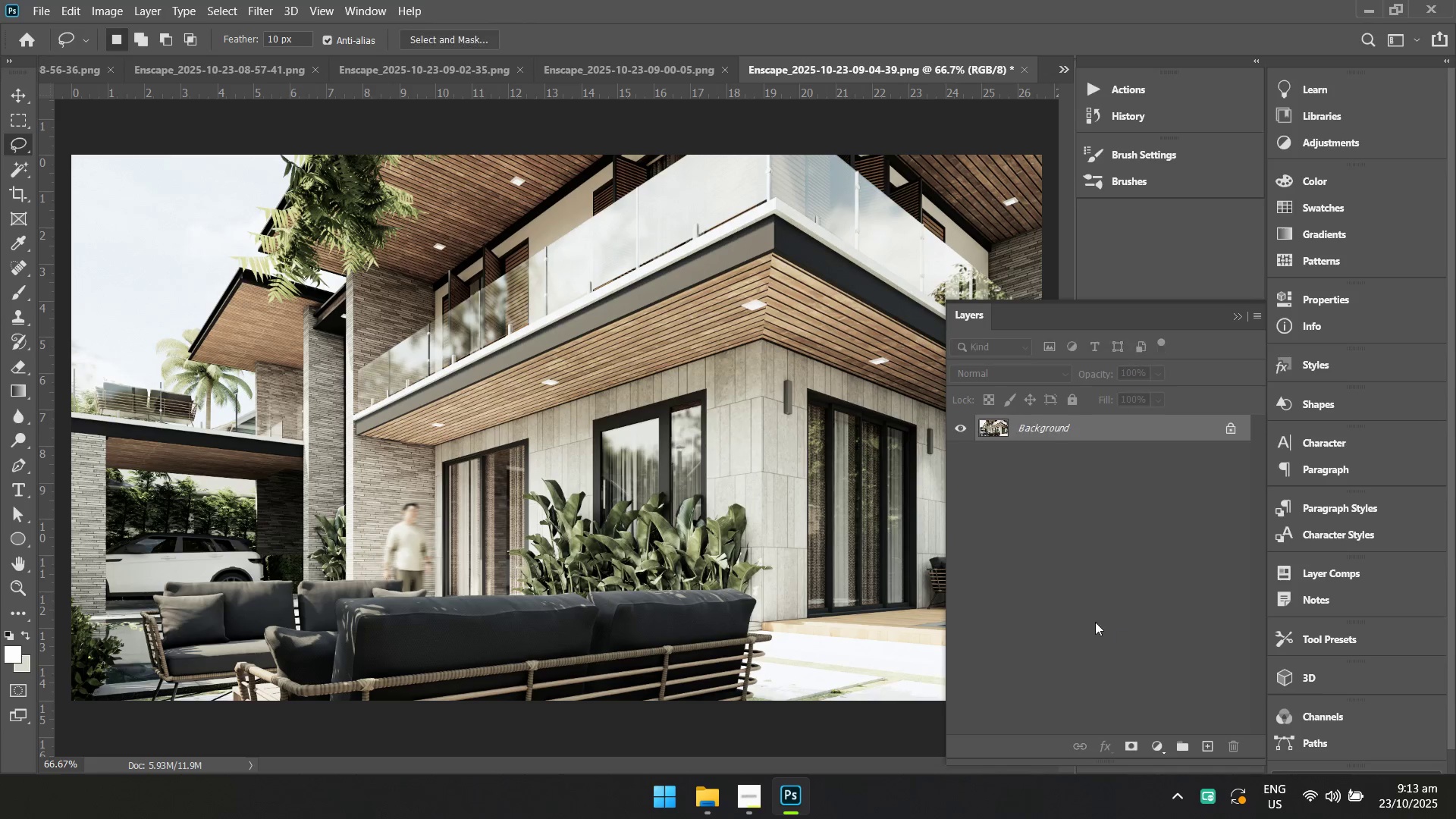 